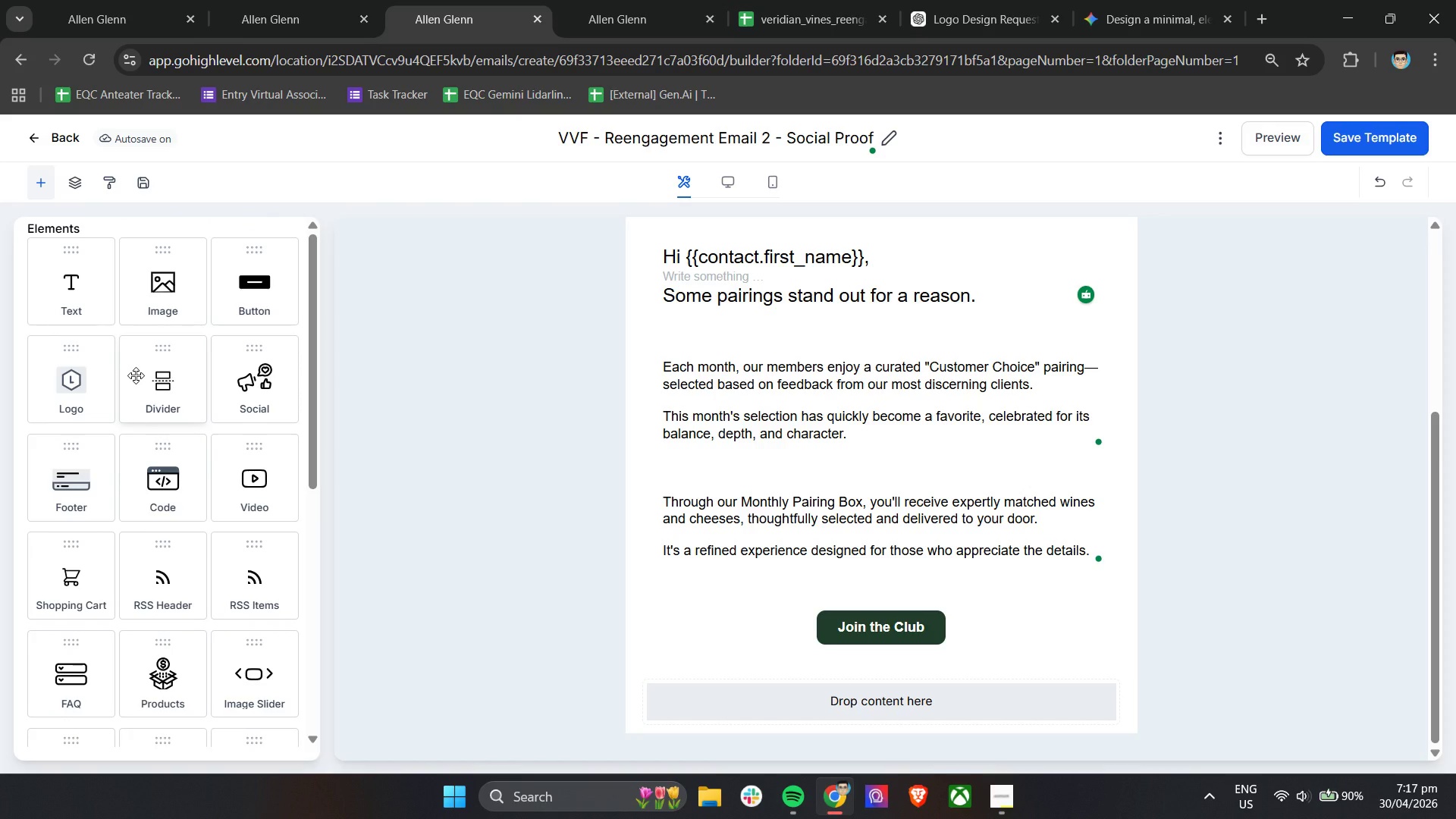 
left_click_drag(start_coordinate=[64, 292], to_coordinate=[804, 699])
 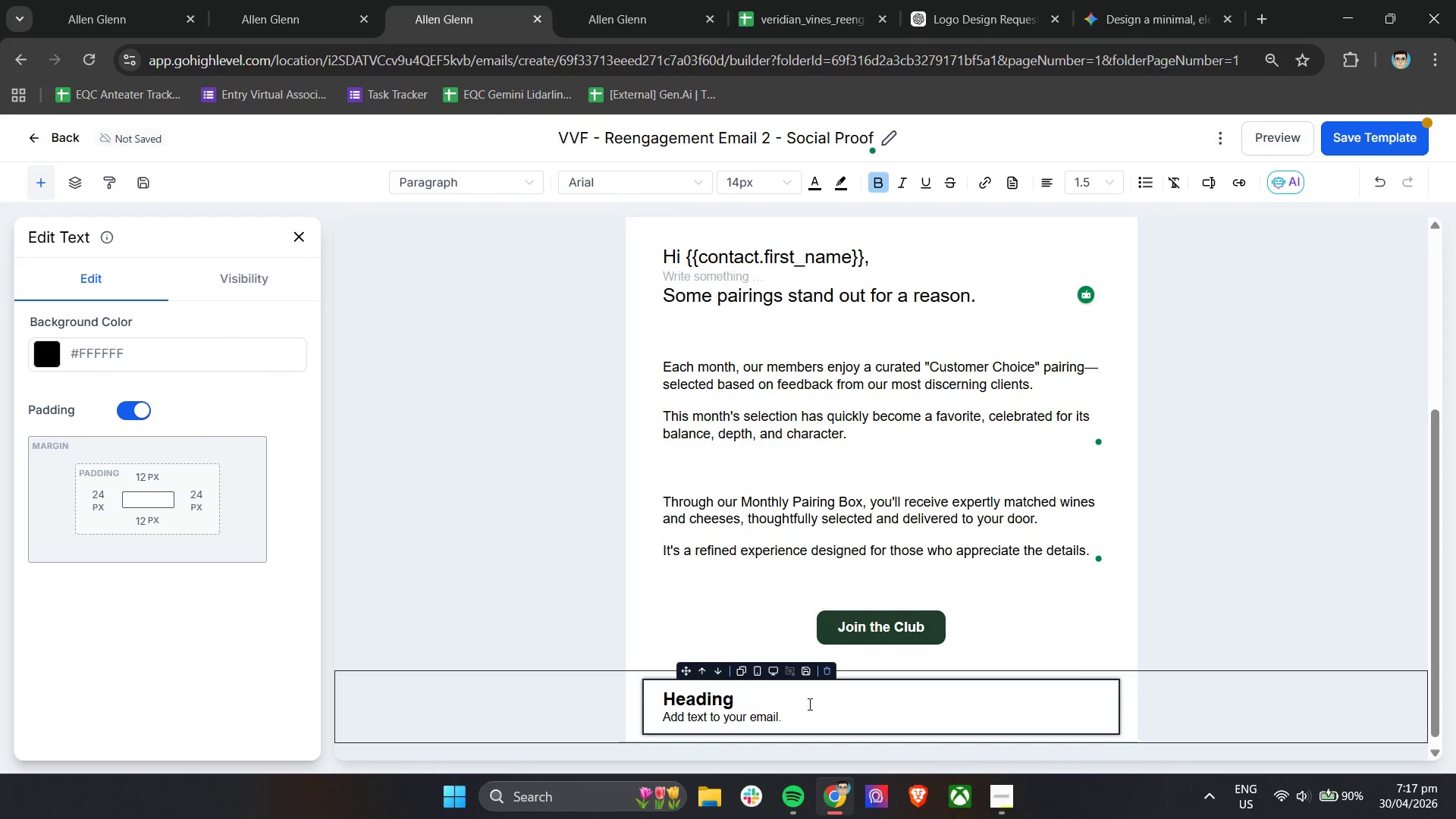 
double_click([808, 720])
 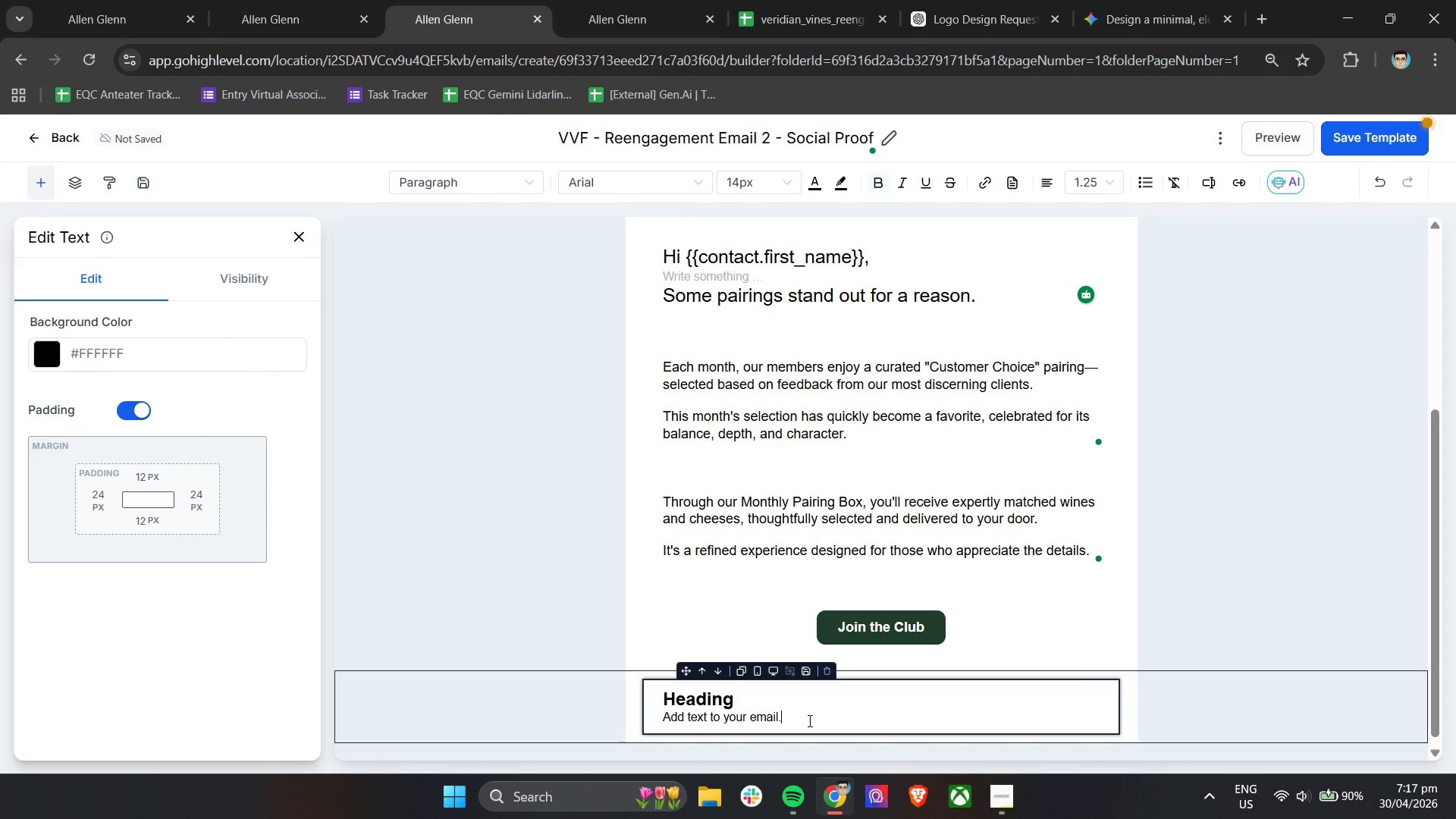 
triple_click([808, 720])
 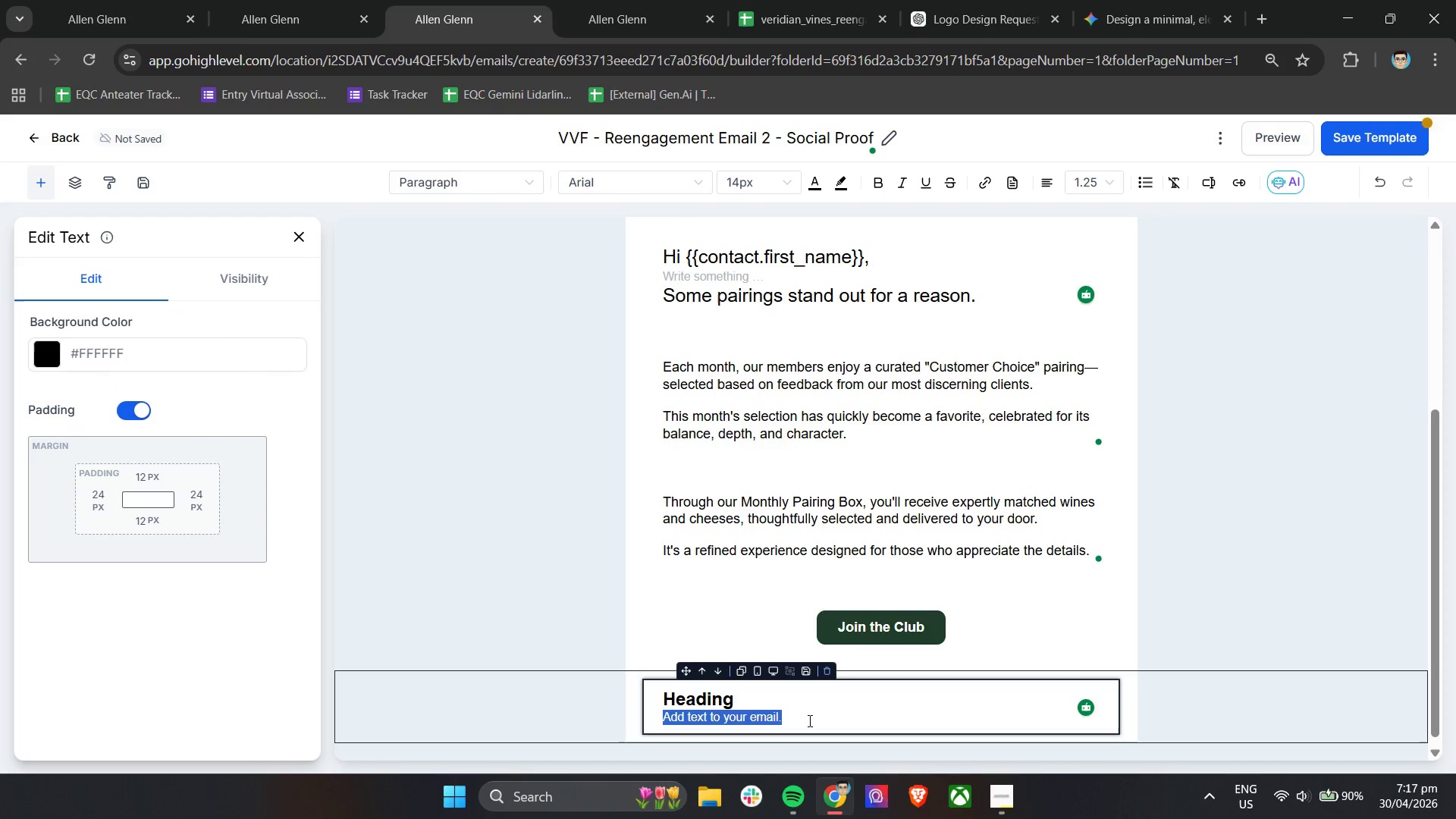 
key(Control+A)
 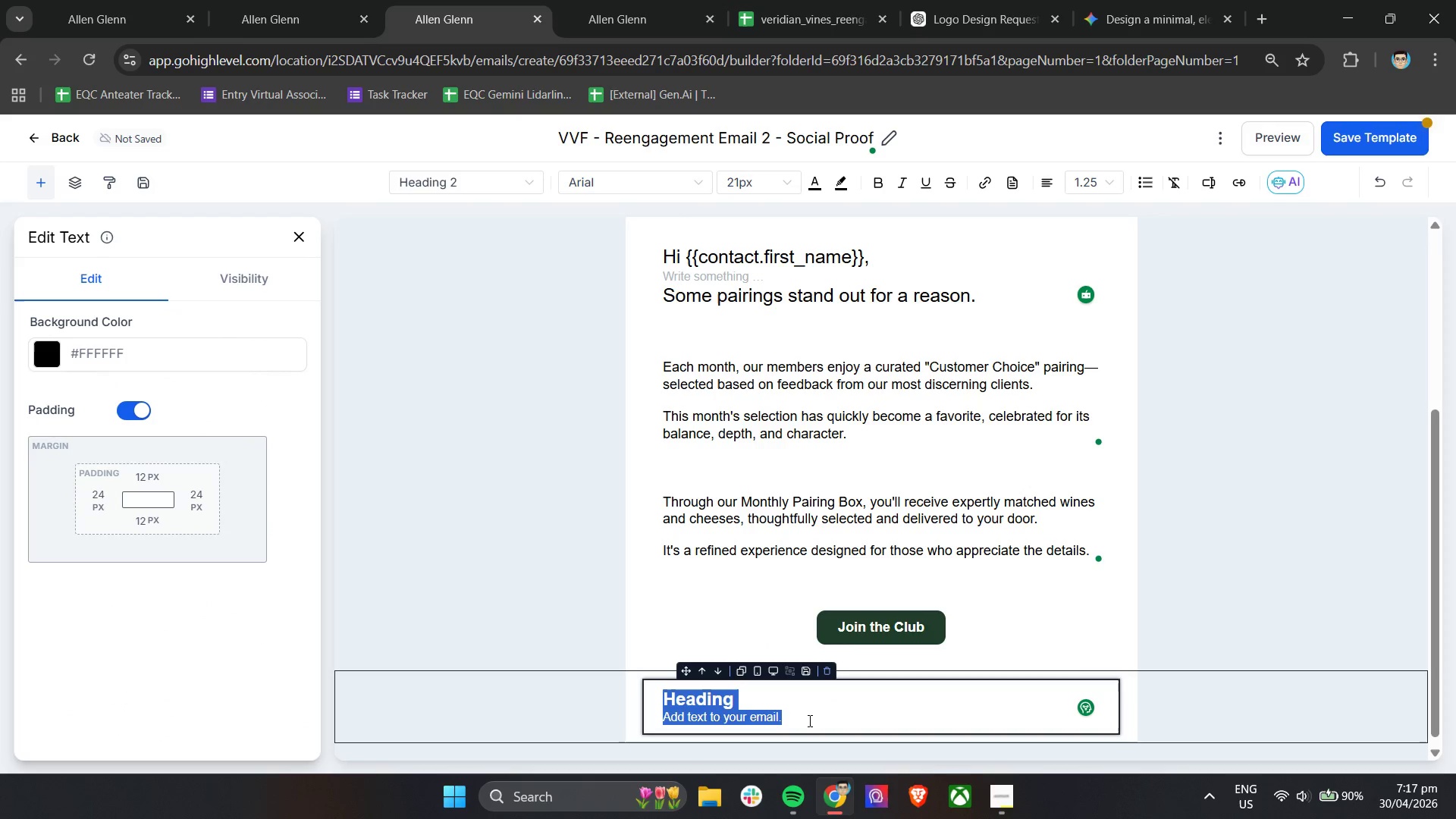 
key(Backspace)
 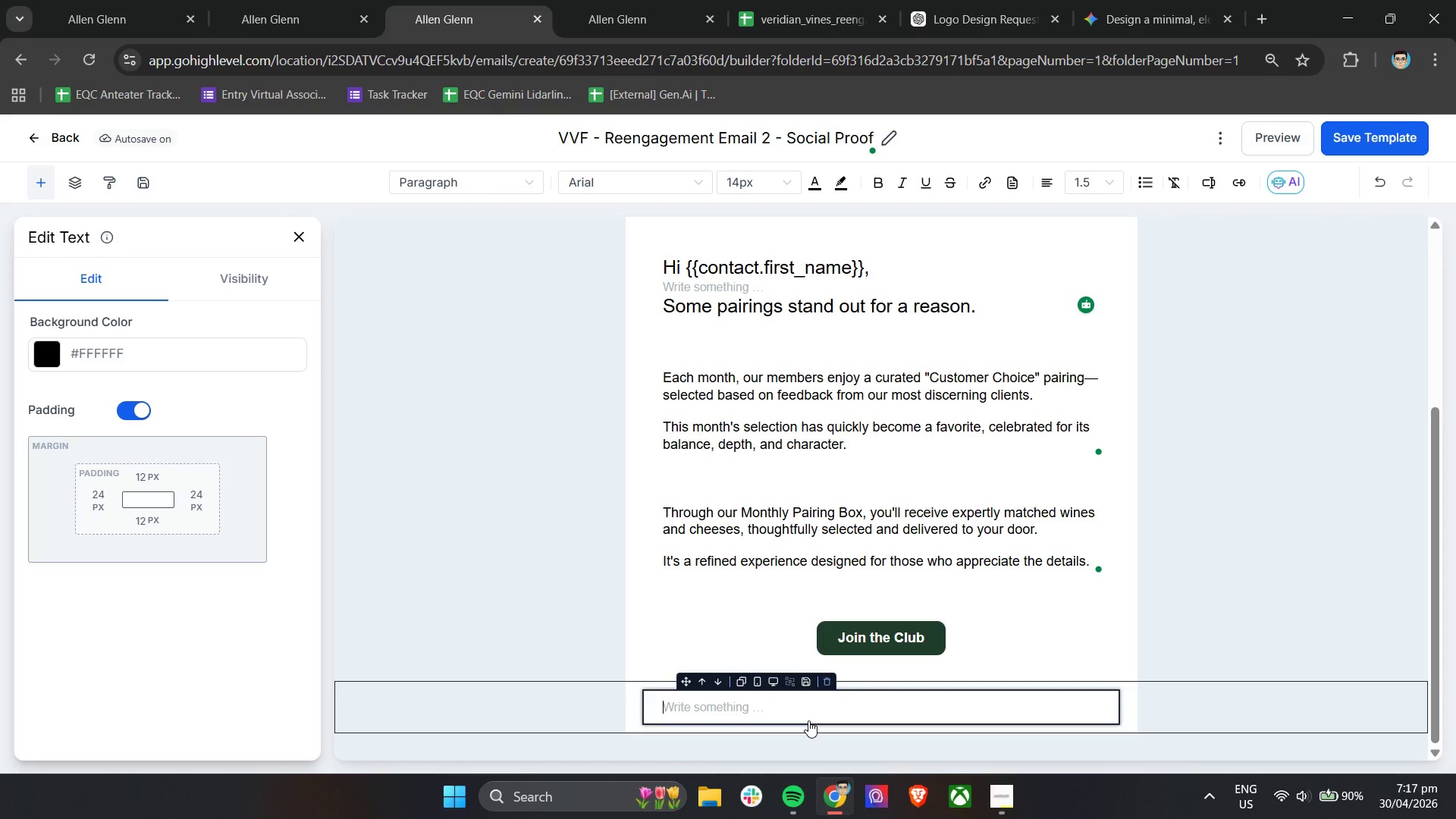 
wait(14.47)
 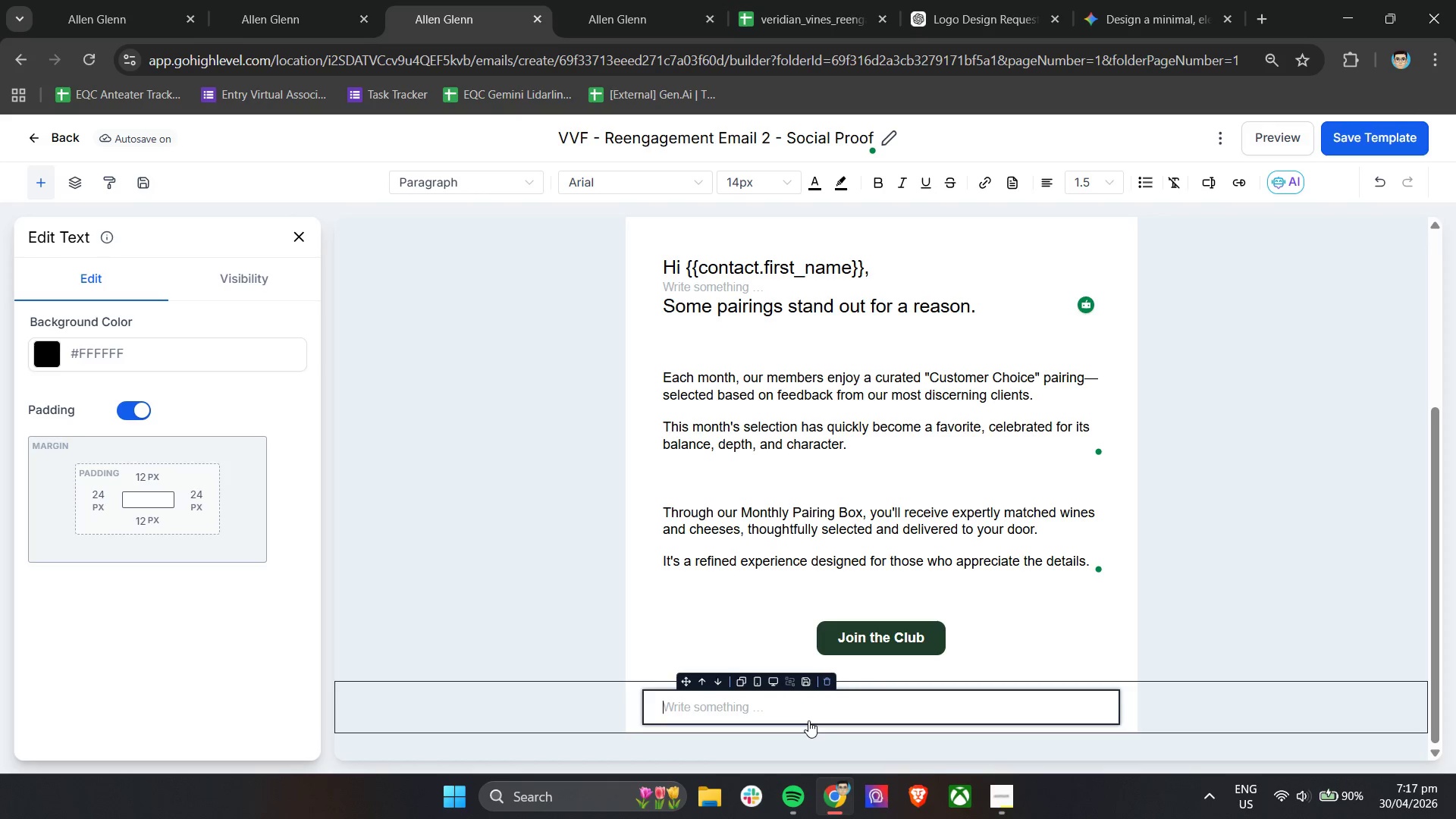 
left_click([155, 477])
 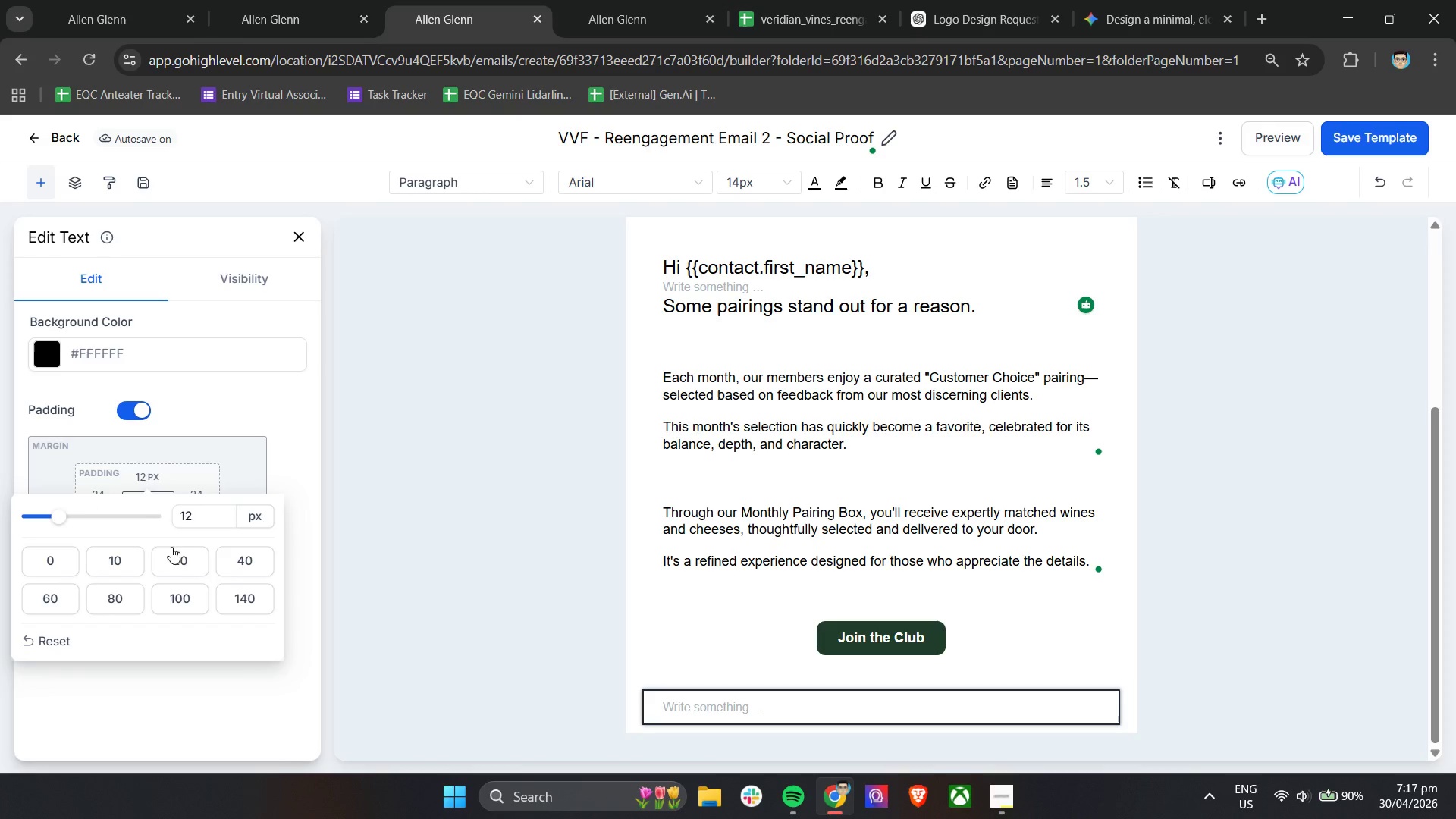 
left_click([172, 561])
 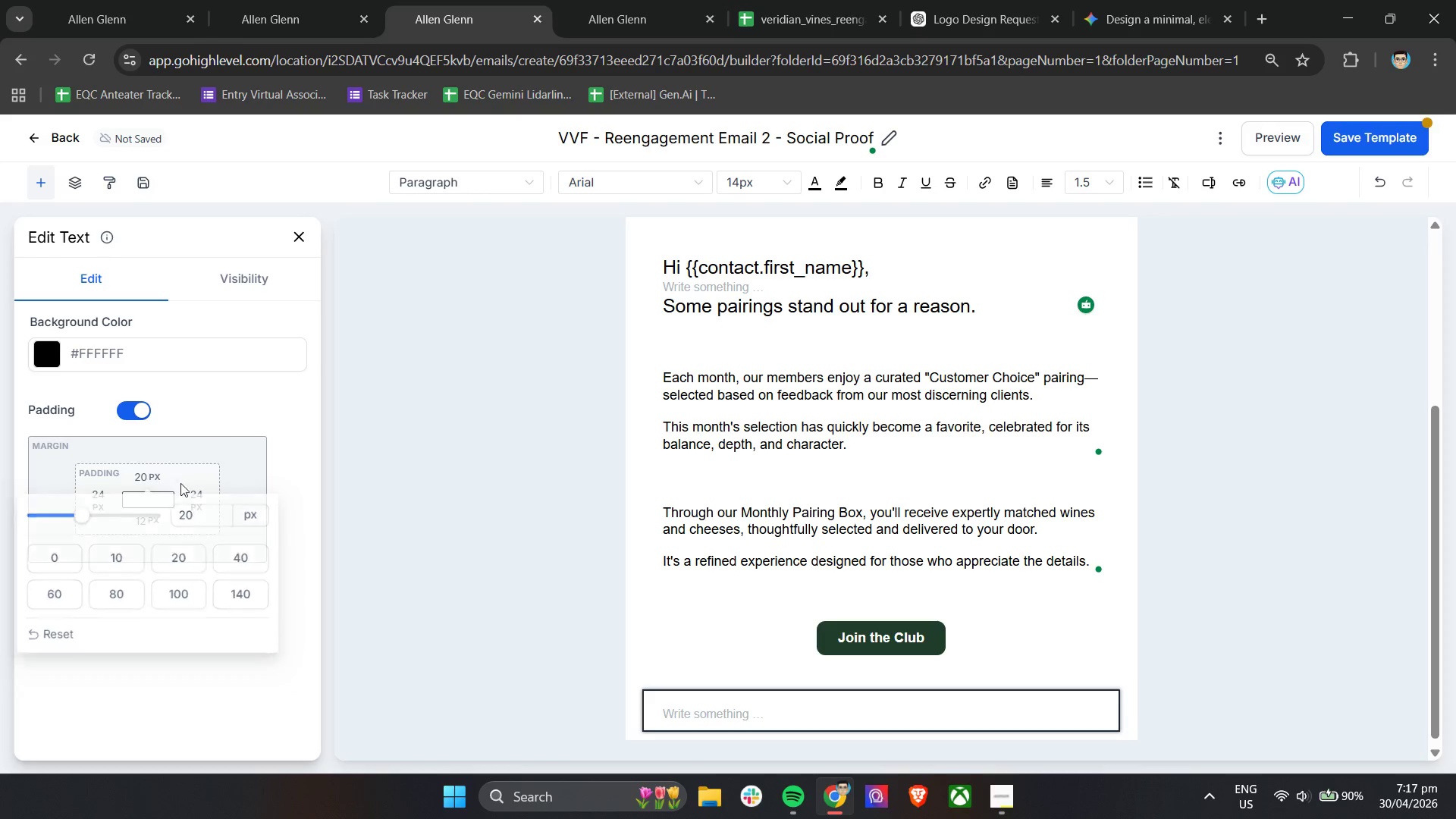 
left_click([148, 516])
 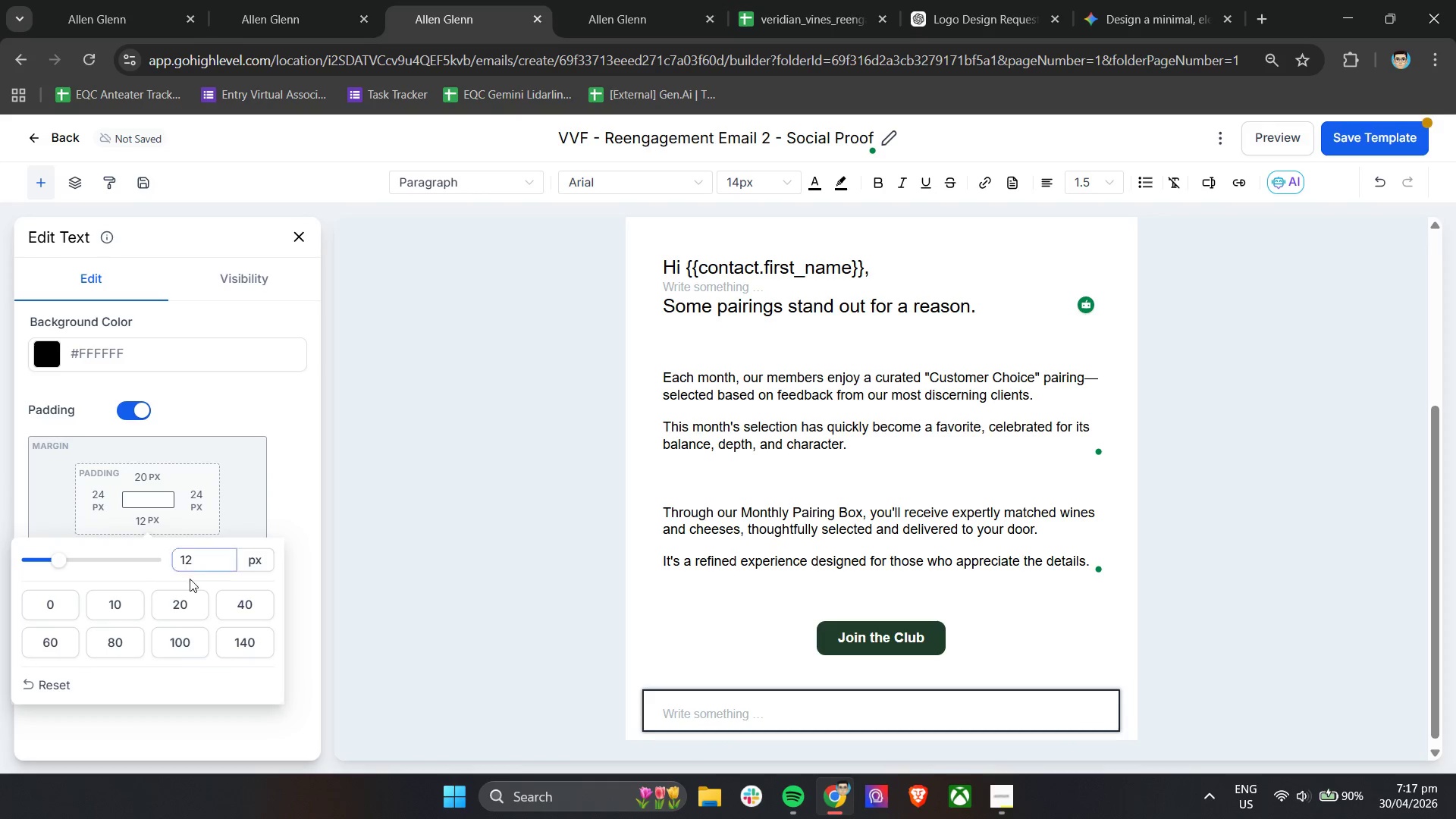 
left_click([187, 598])
 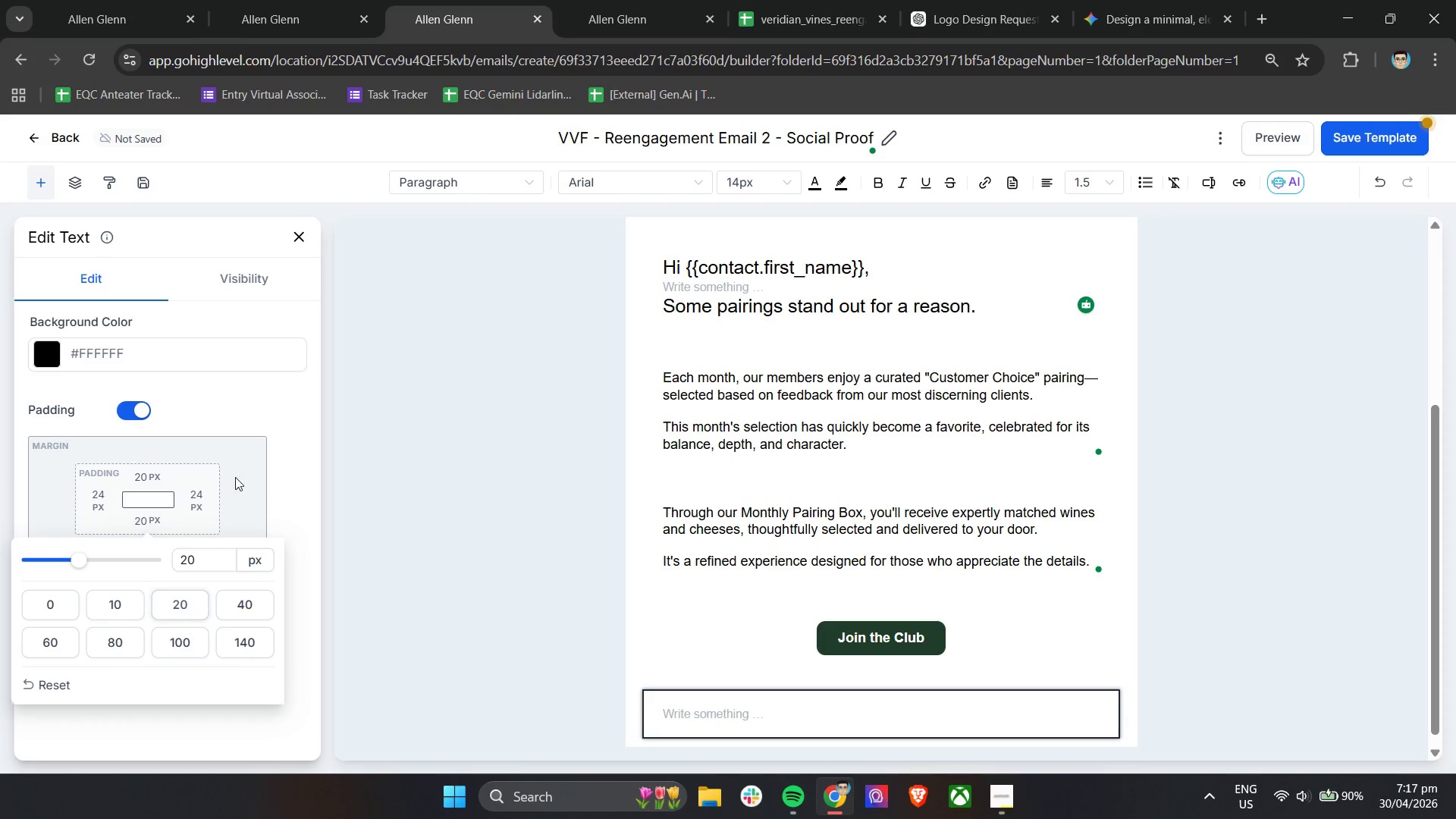 
left_click([246, 465])
 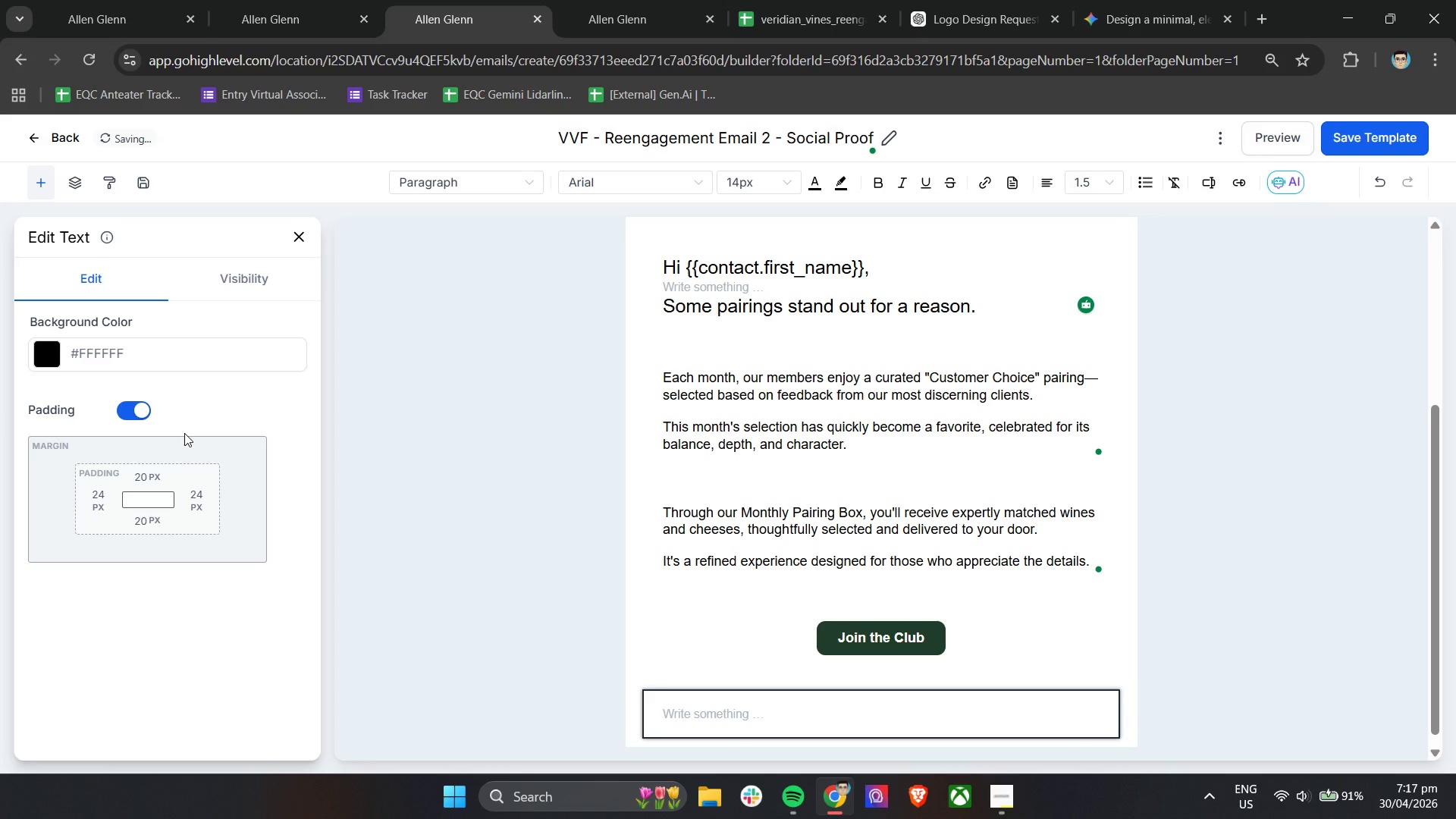 
wait(13.05)
 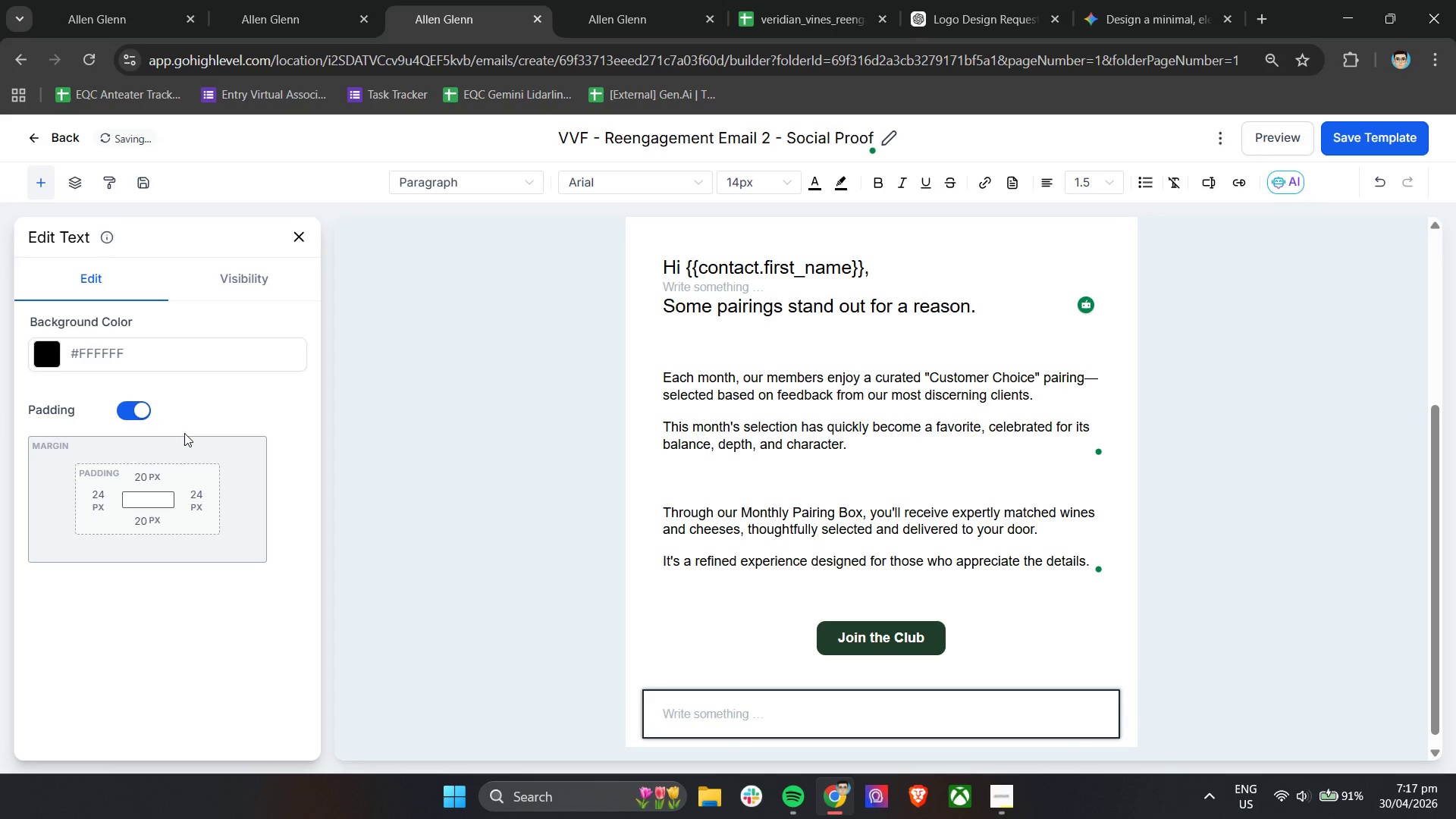 
left_click([747, 723])
 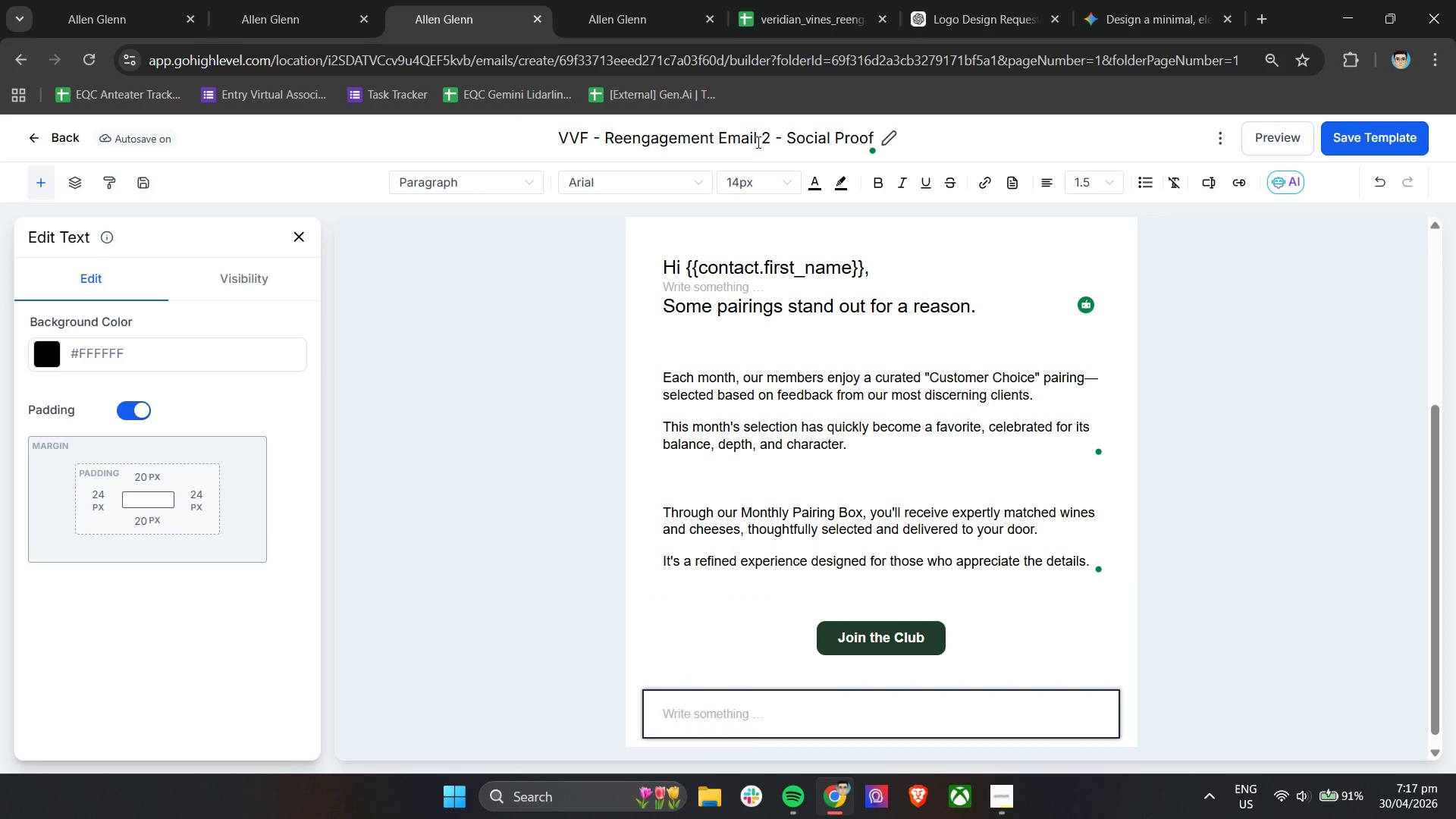 
left_click([754, 185])
 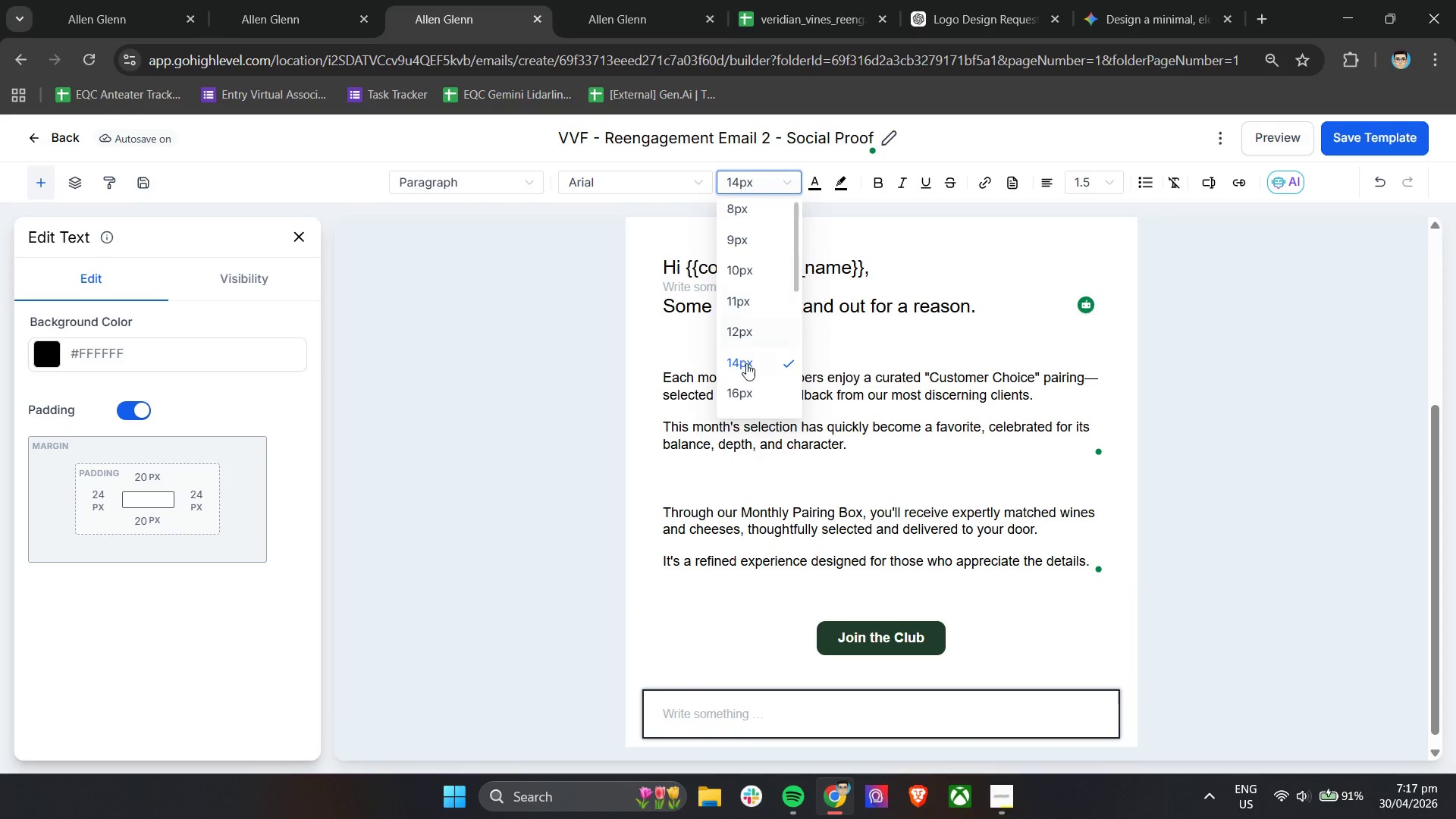 
left_click([745, 389])
 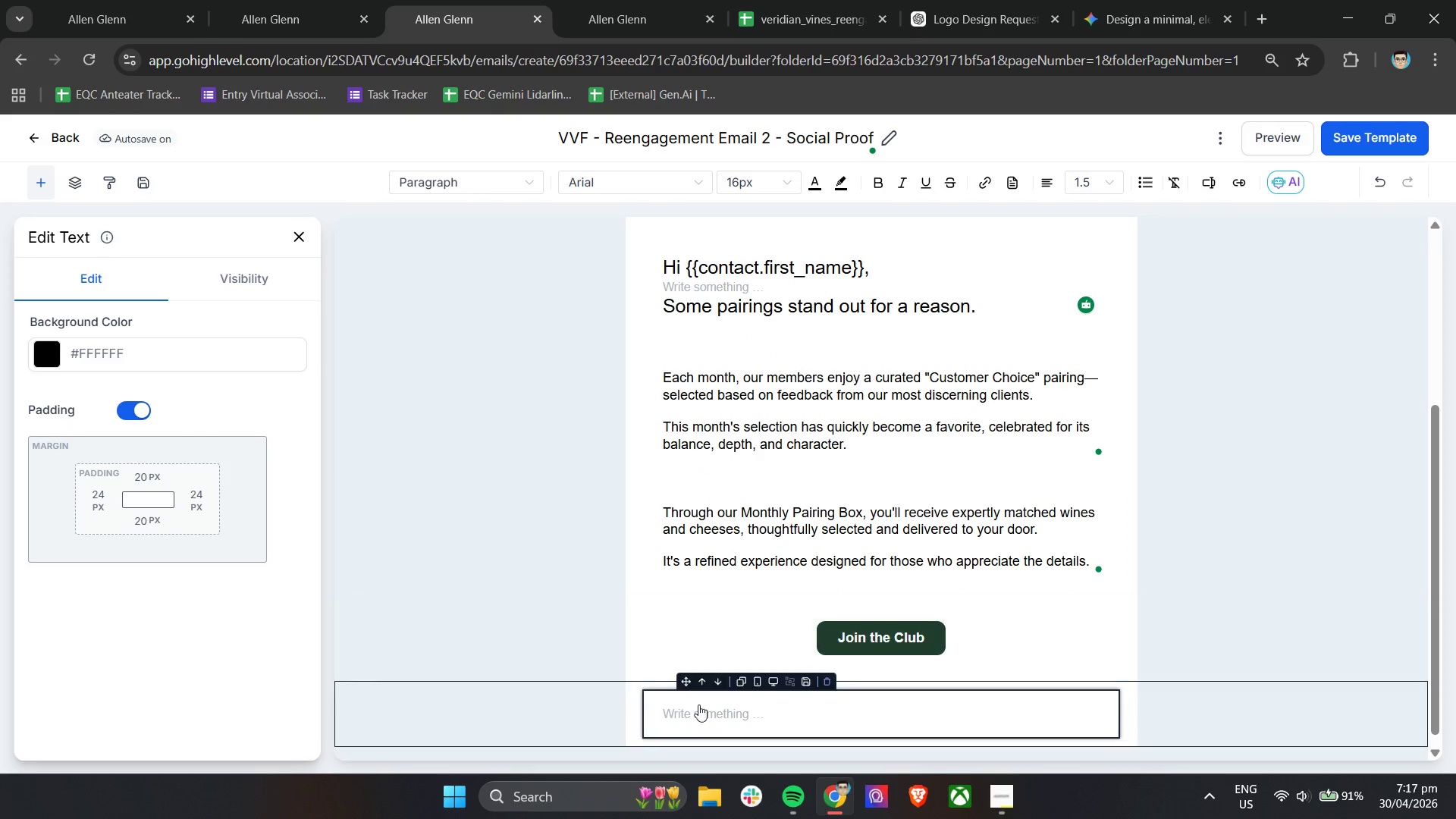 
left_click([696, 711])
 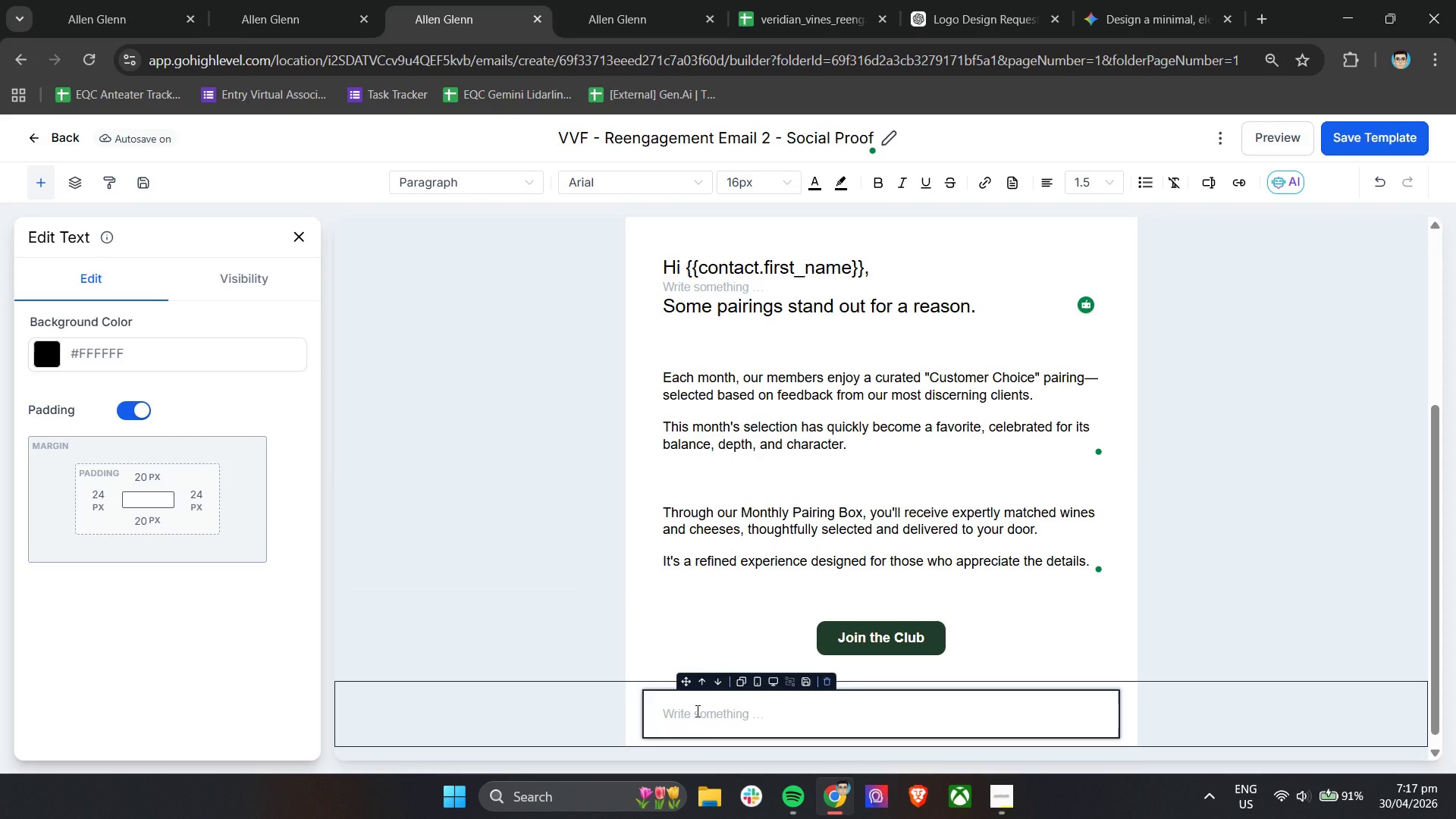 
type(Explore what you)
key(Backspace)
key(Backspace)
key(Backspace)
type(our members are already enjoying. )
key(Backspace)
 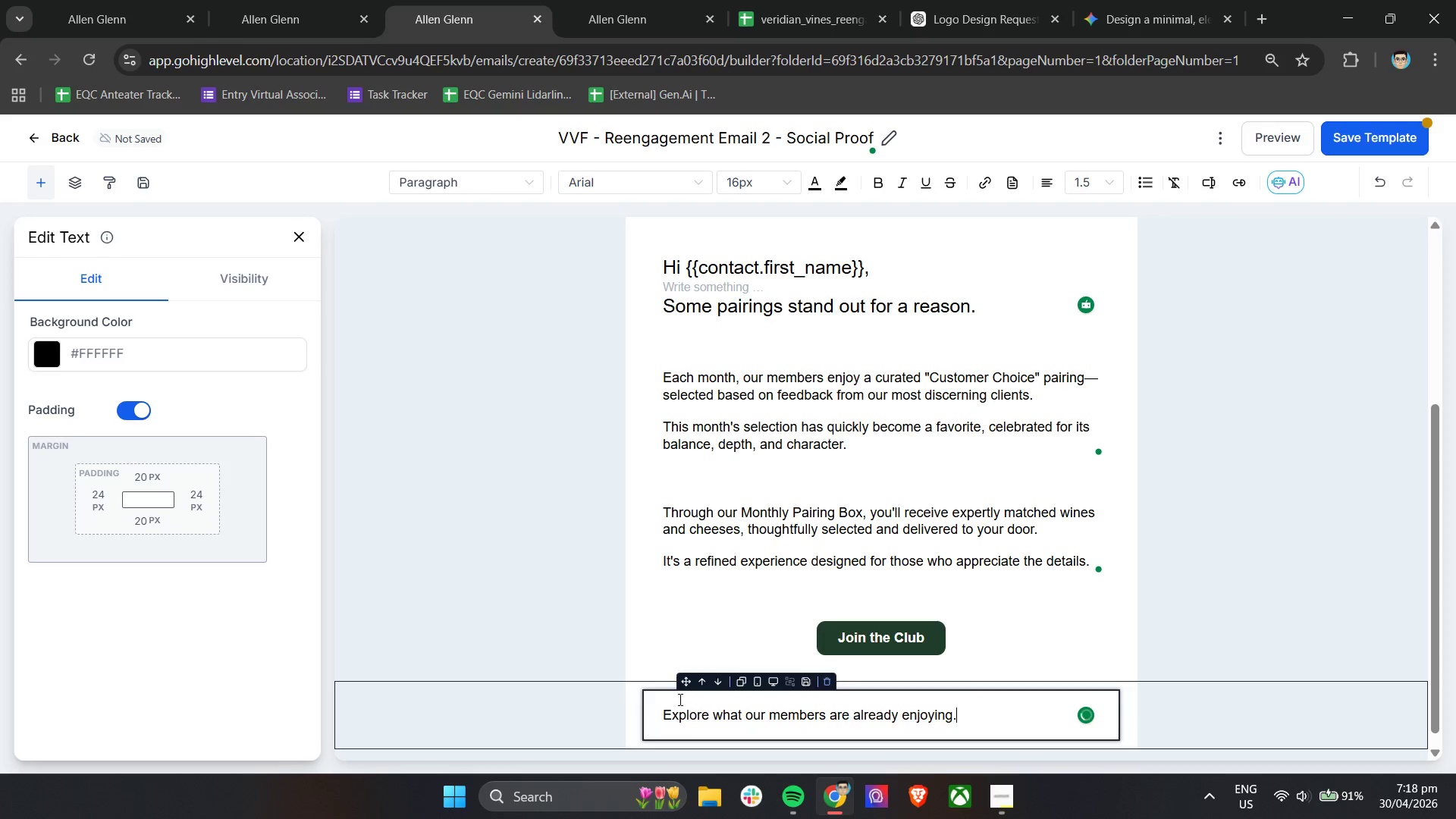 
scroll: coordinate [705, 670], scroll_direction: down, amount: 4.0
 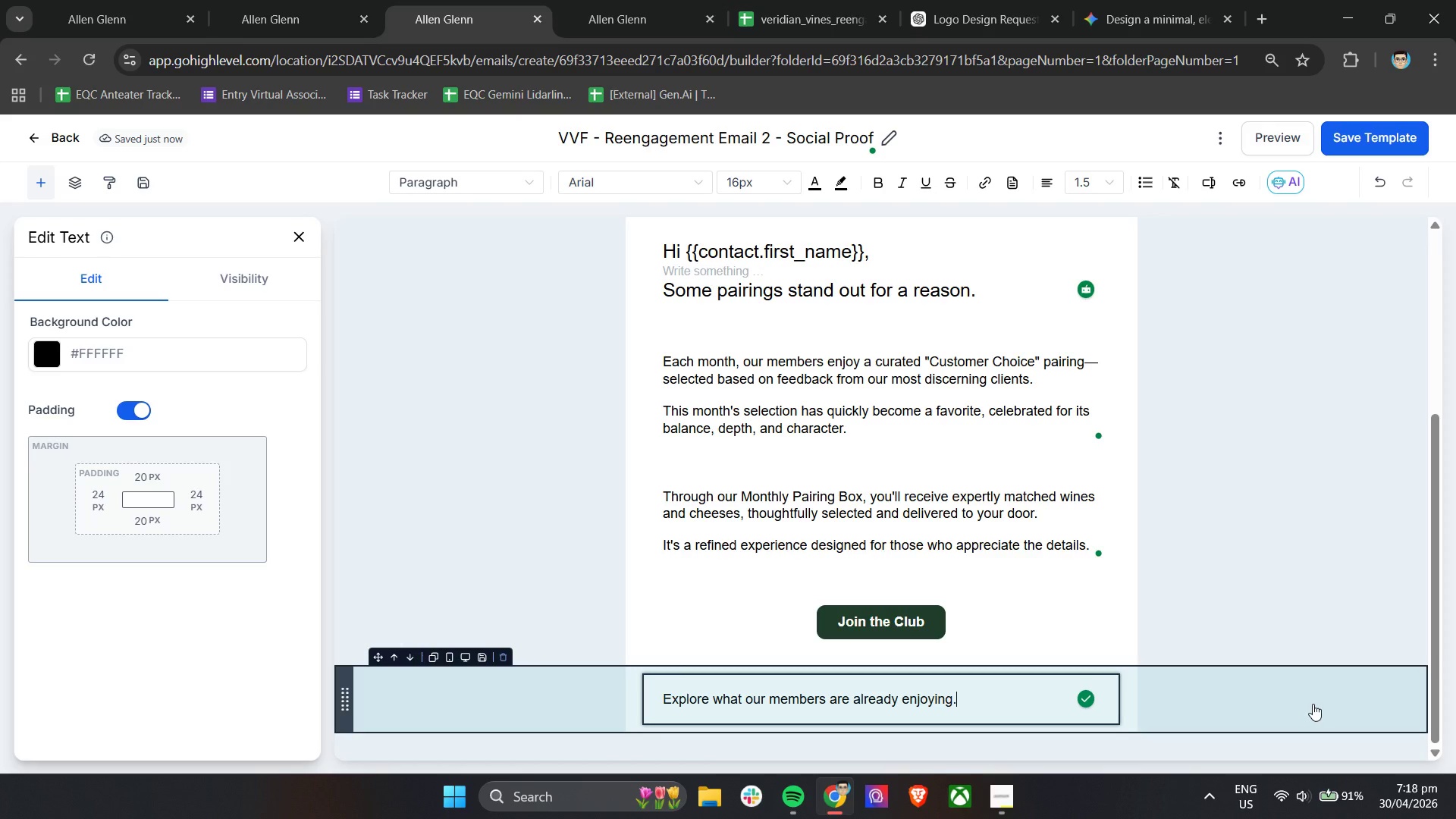 
wait(7.96)
 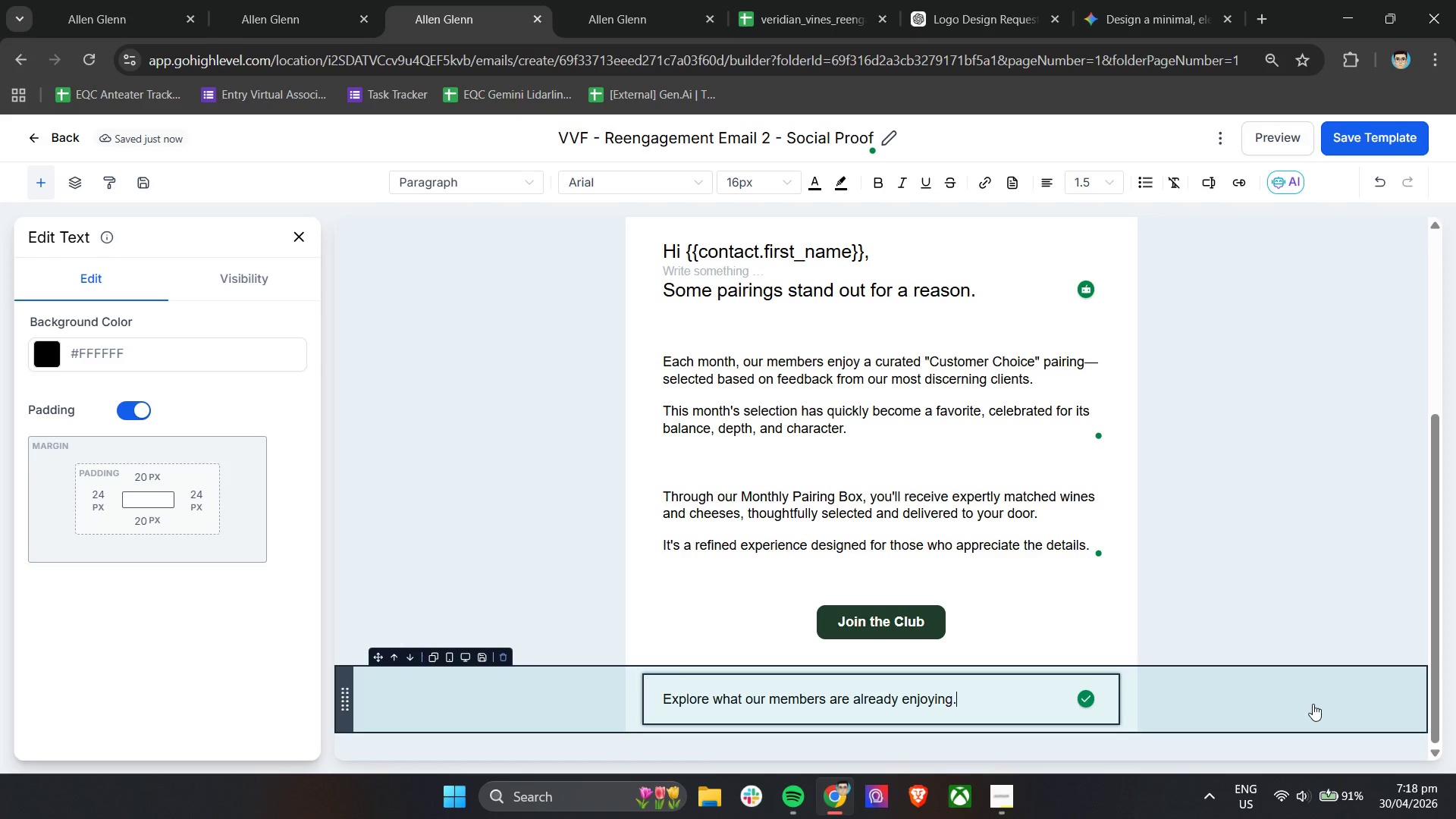 
left_click_drag(start_coordinate=[1436, 625], to_coordinate=[1429, 400])
 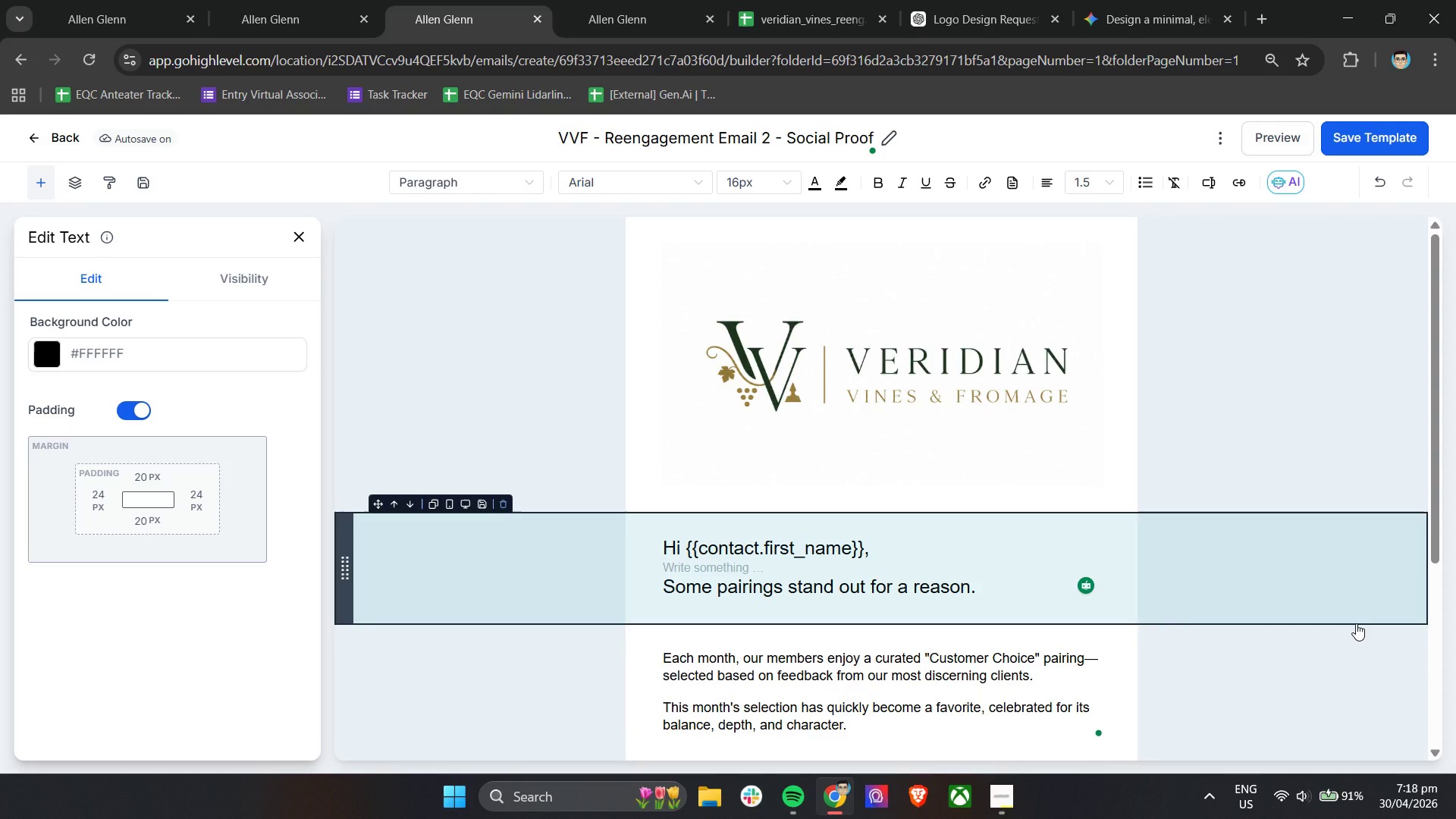 
wait(20.52)
 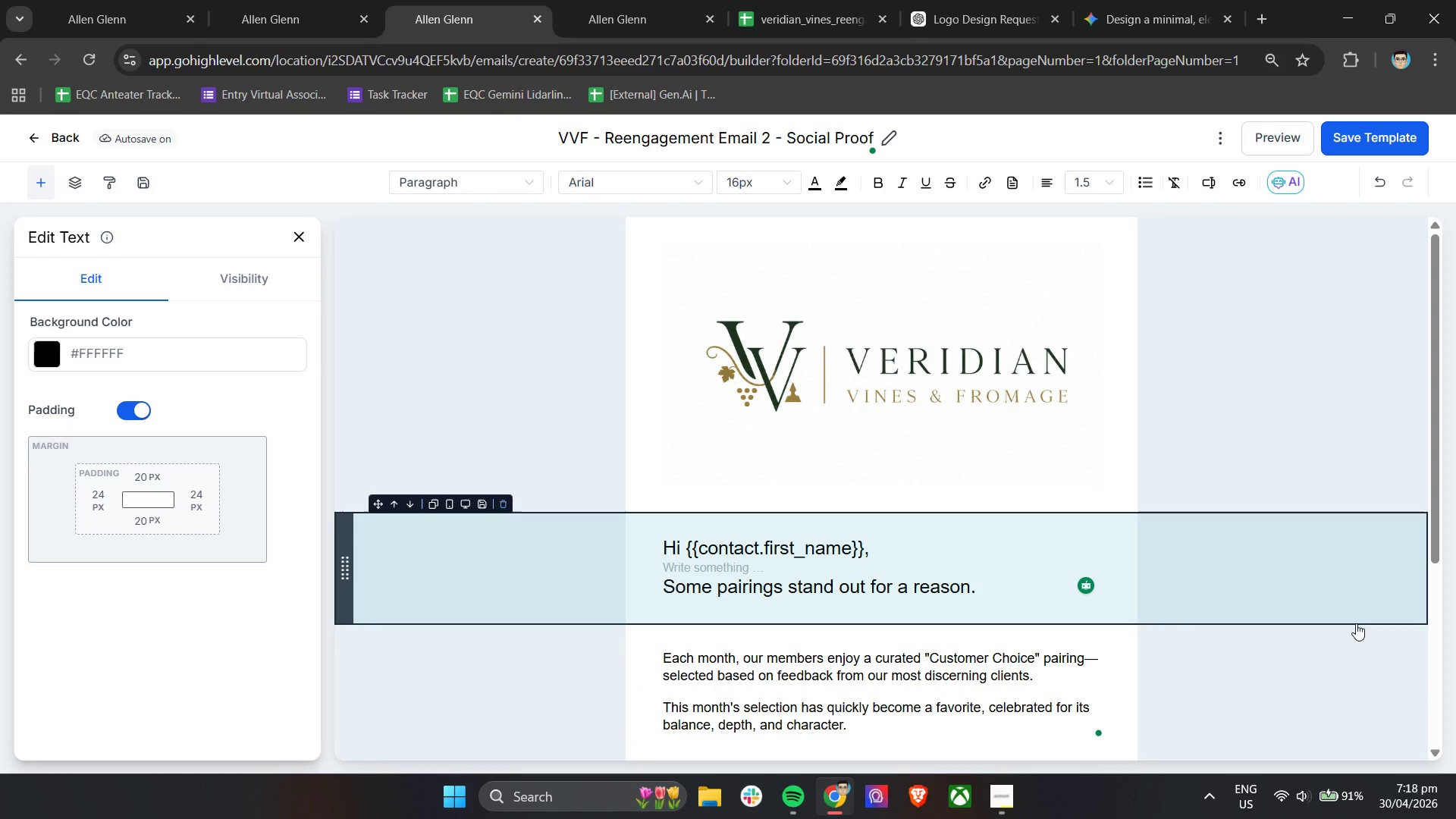 
scroll: coordinate [1223, 626], scroll_direction: down, amount: 8.0
 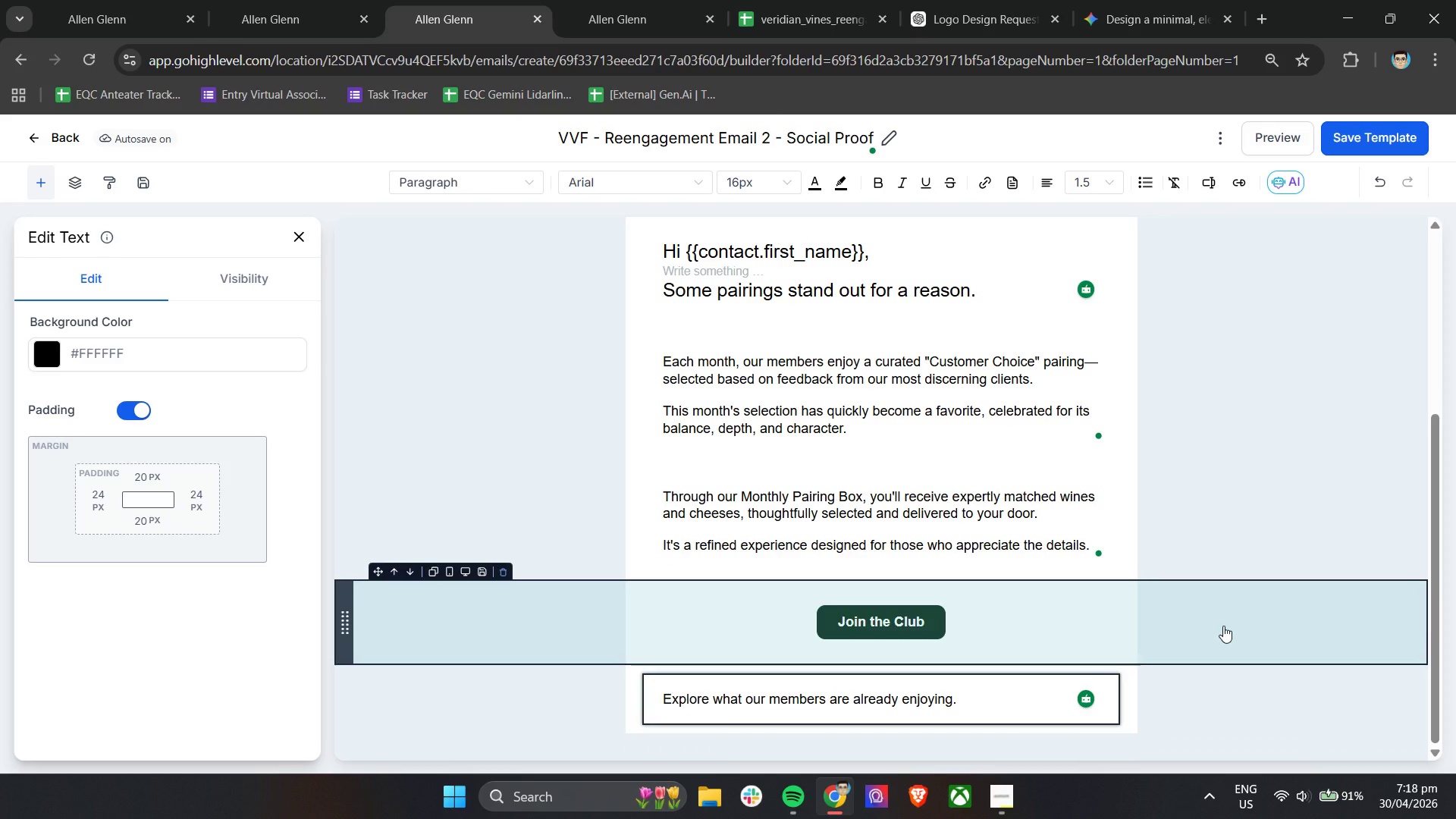 
scroll: coordinate [1225, 626], scroll_direction: up, amount: 8.0
 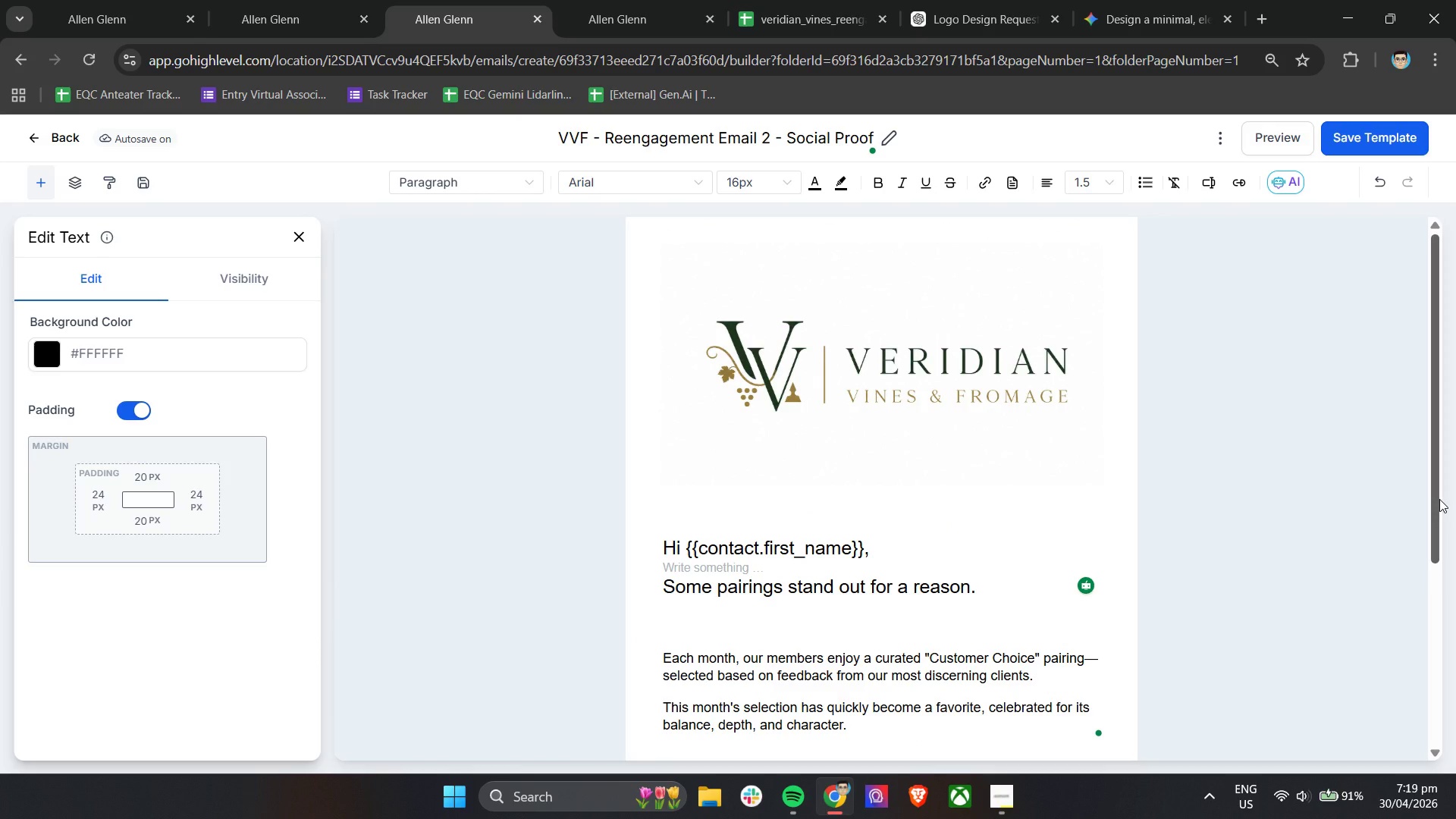 
wait(10.02)
 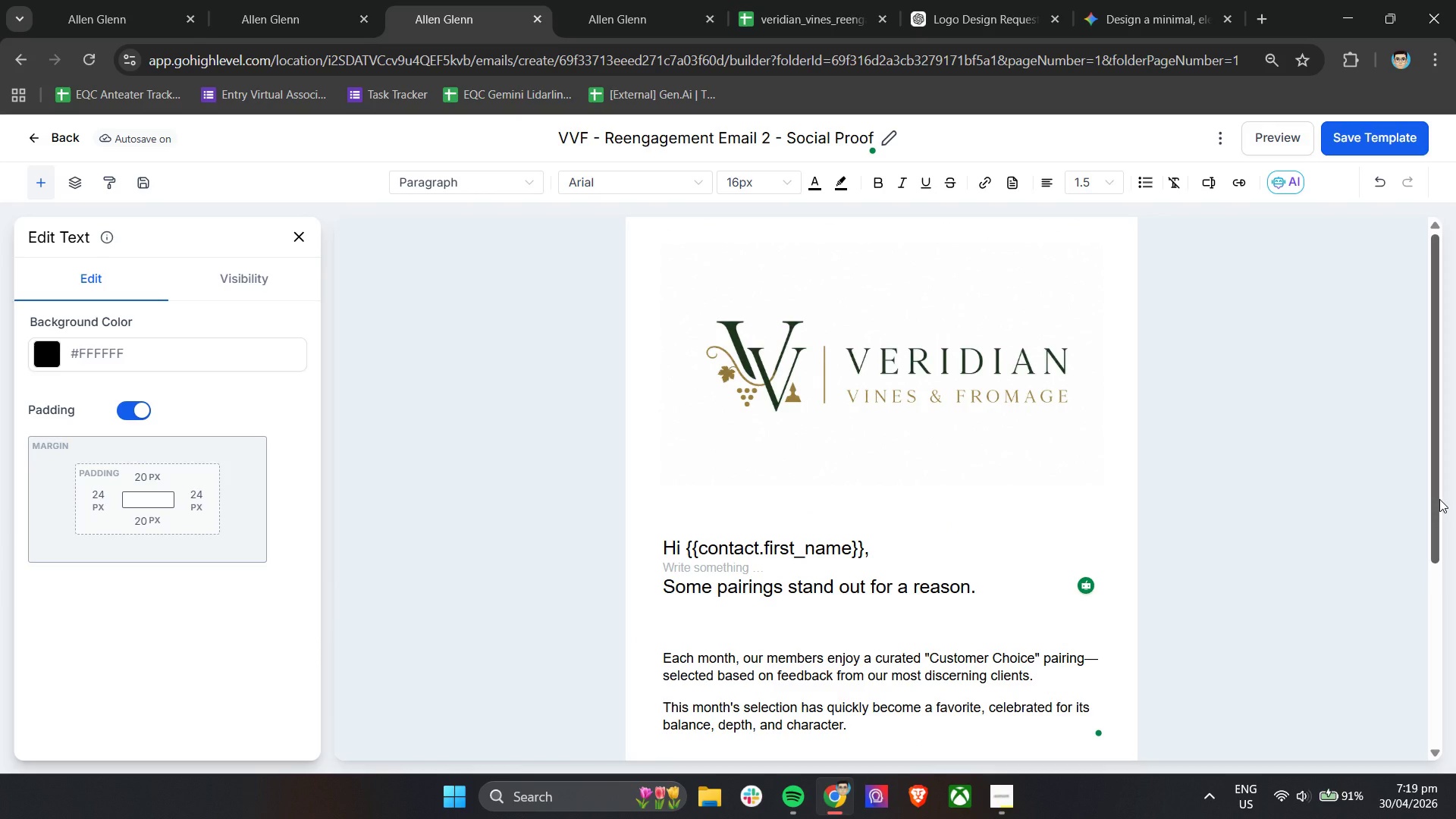 
left_click_drag(start_coordinate=[1435, 491], to_coordinate=[1412, 733])
 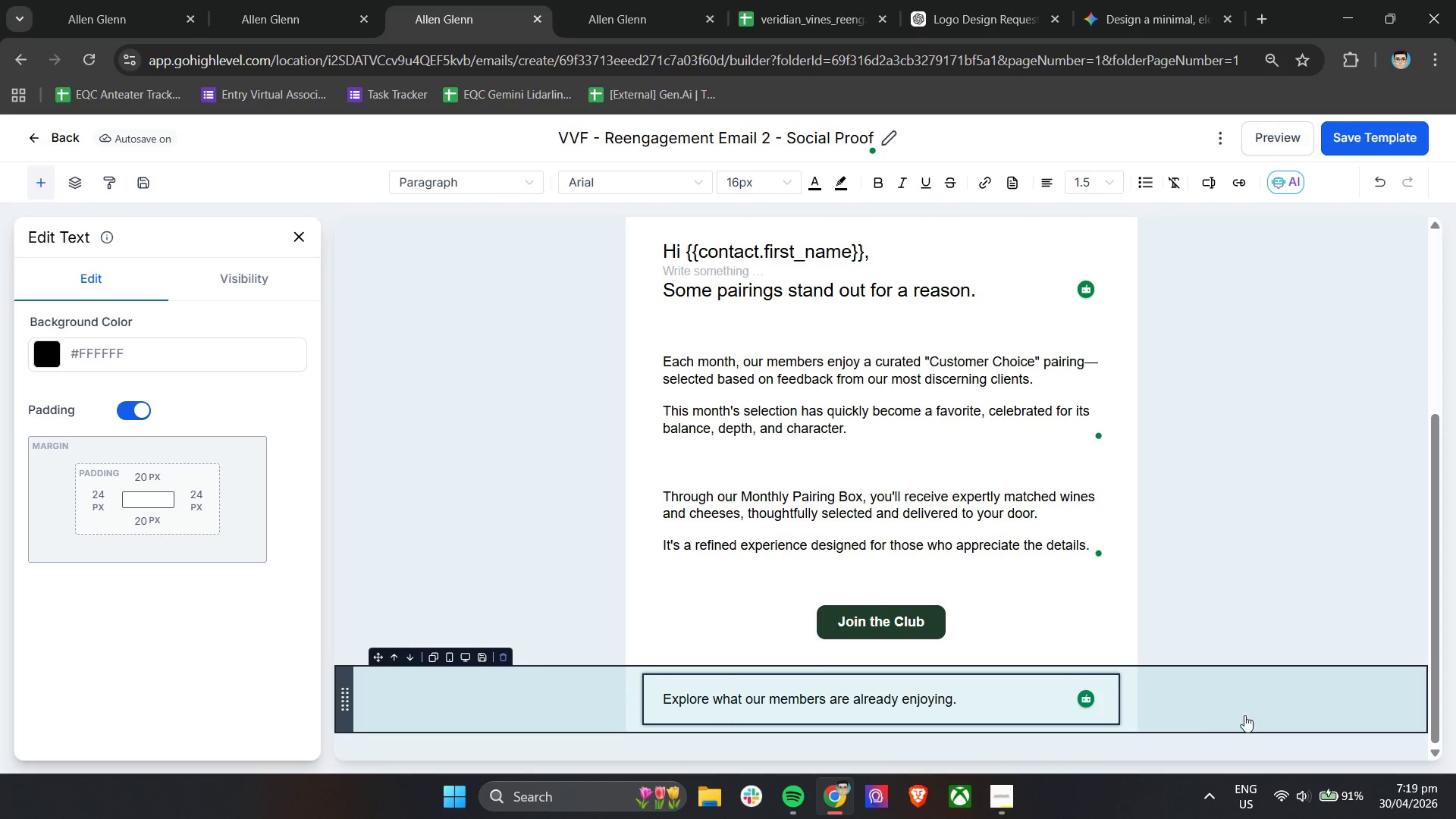 
left_click([1023, 708])
 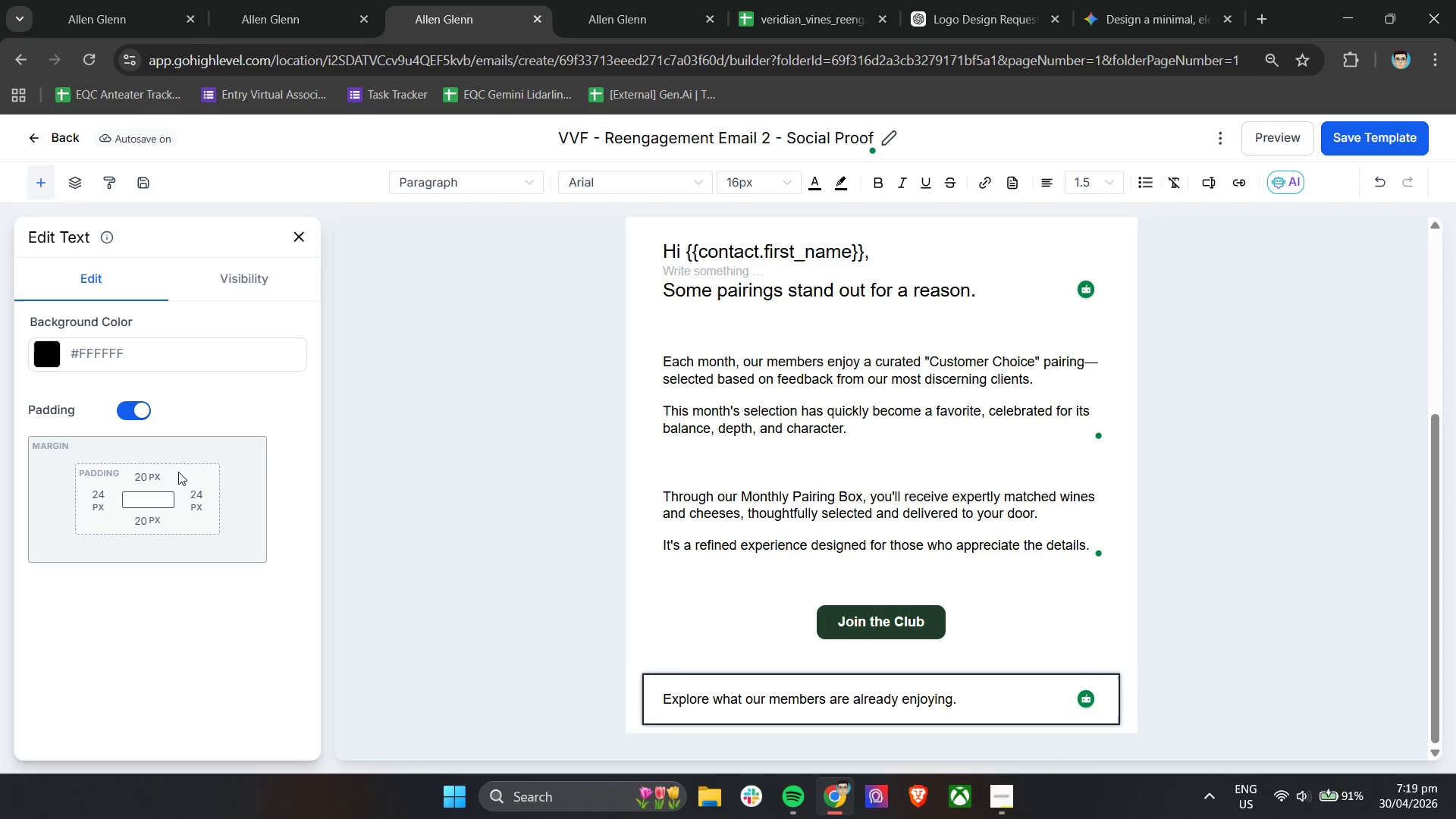 
left_click([235, 272])
 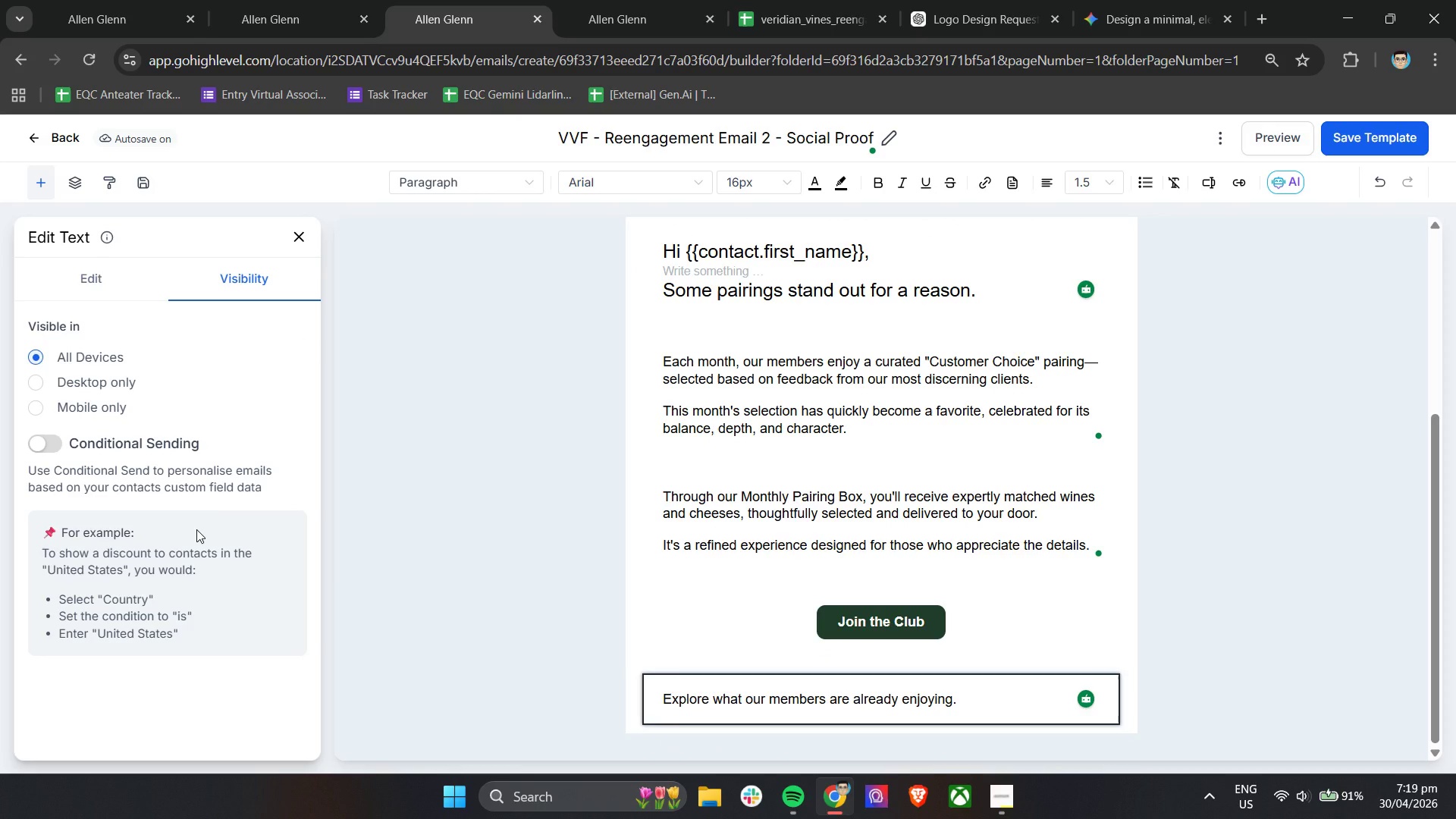 
scroll: coordinate [196, 529], scroll_direction: down, amount: 4.0
 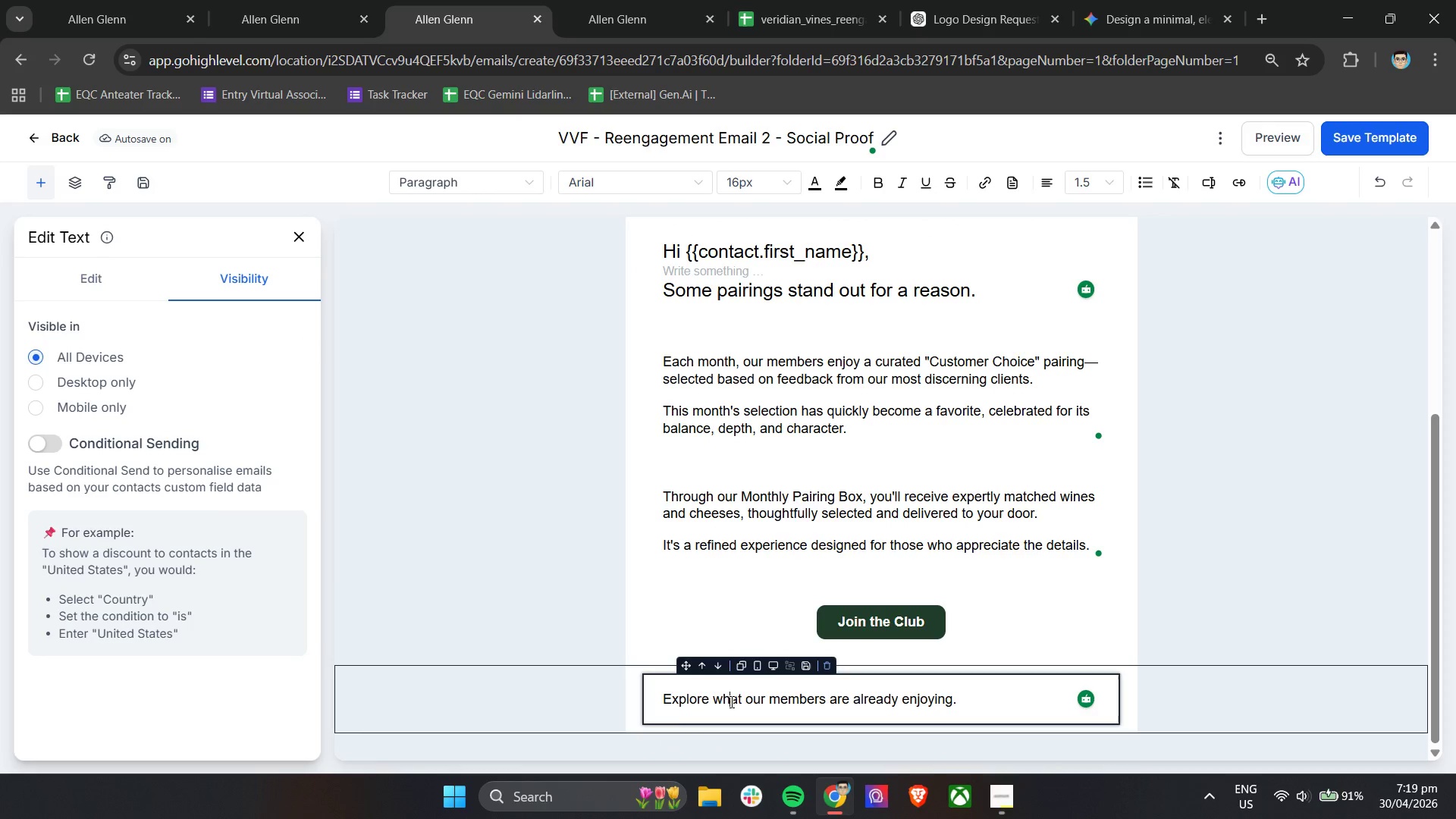 
double_click([730, 701])
 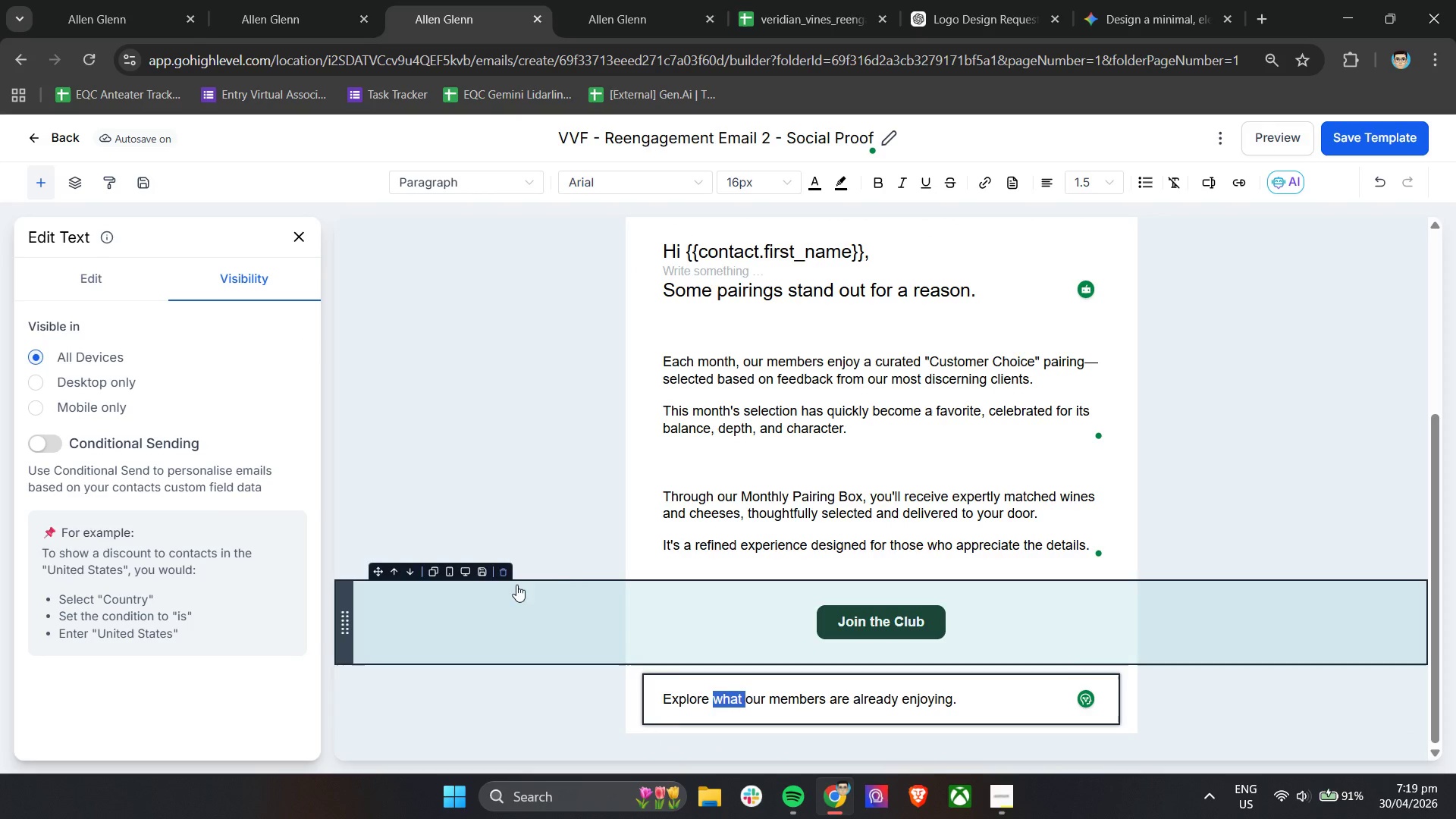 
left_click([500, 560])
 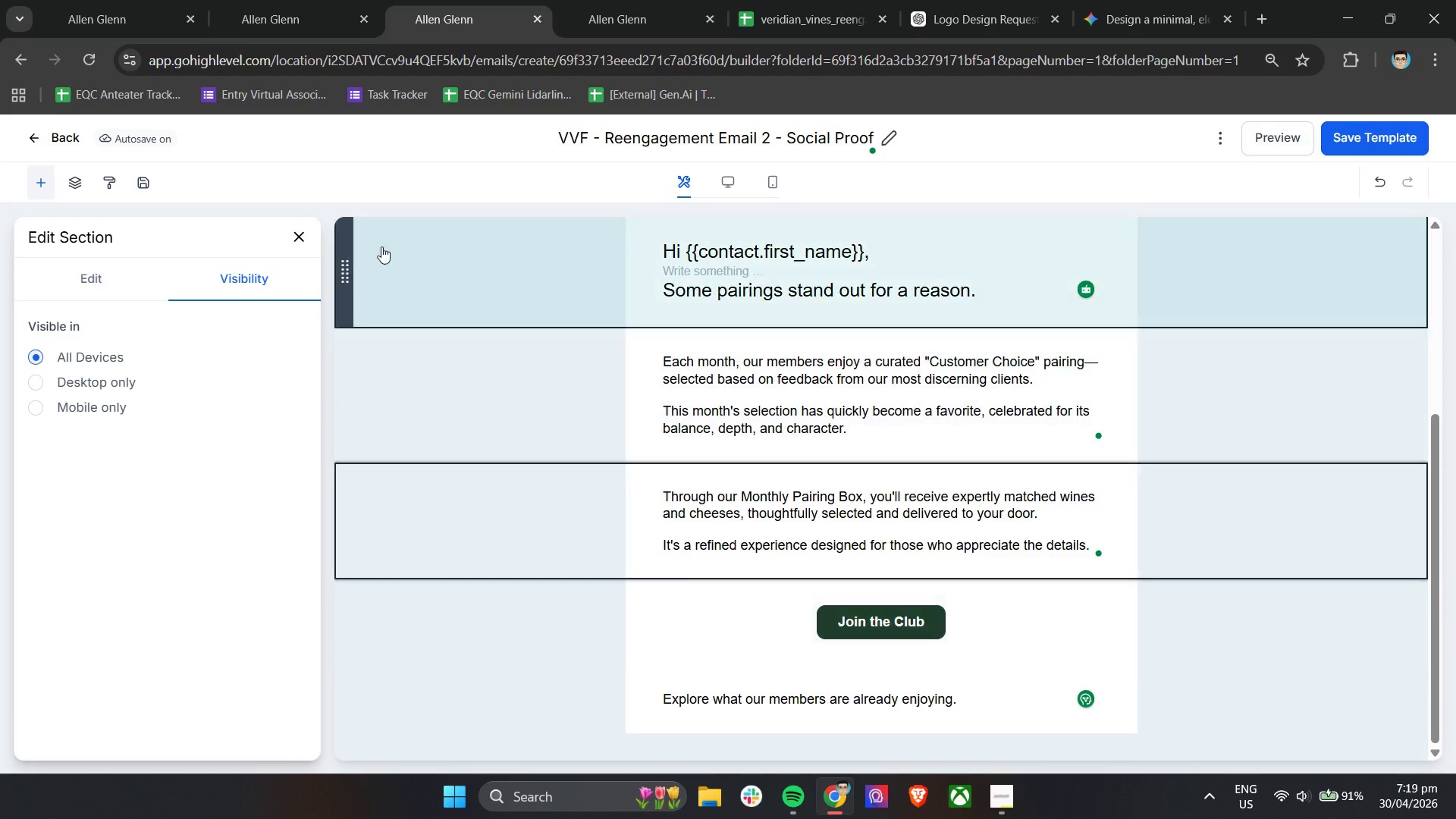 
left_click([294, 233])
 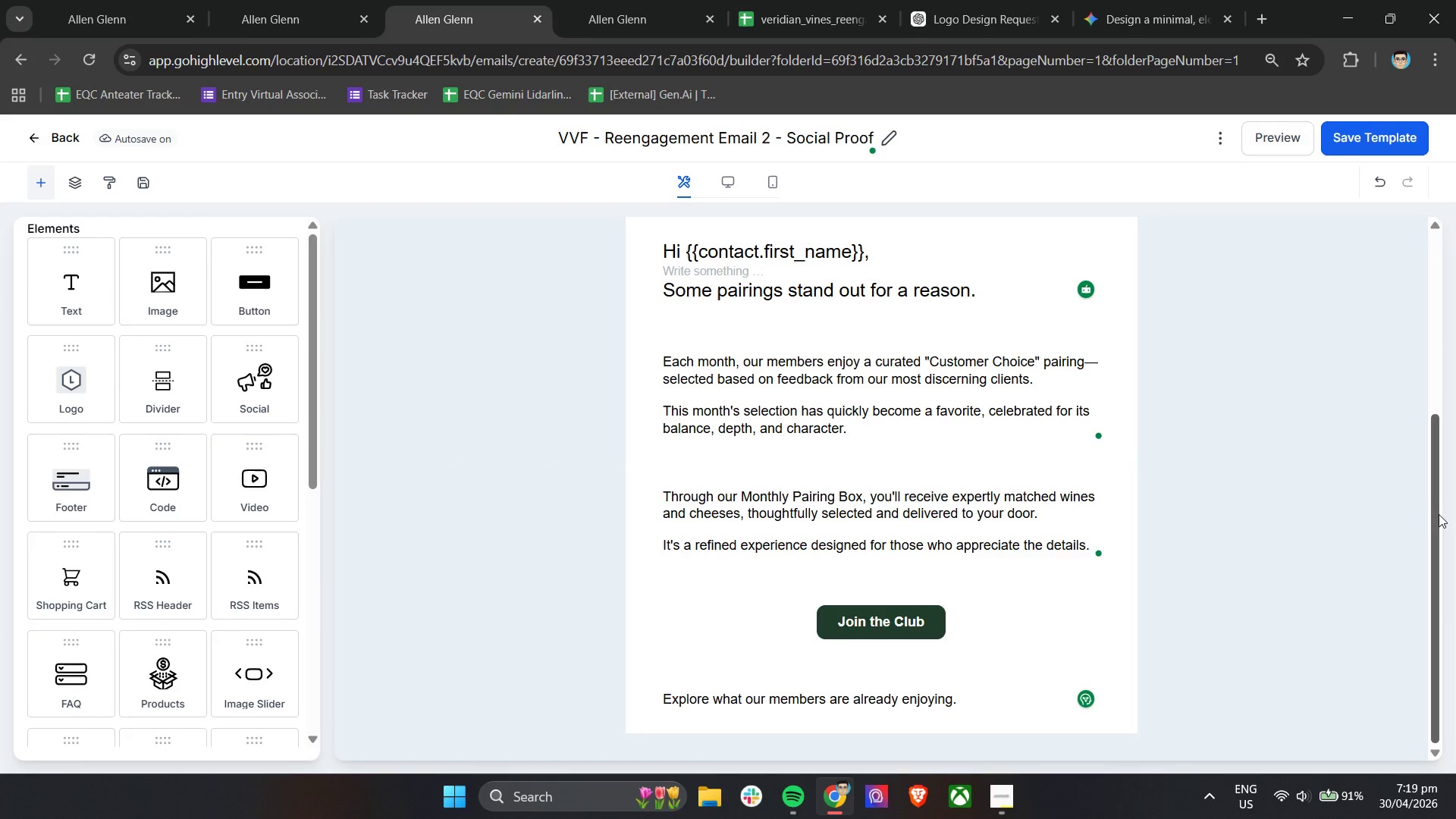 
left_click_drag(start_coordinate=[1433, 513], to_coordinate=[1436, 528])
 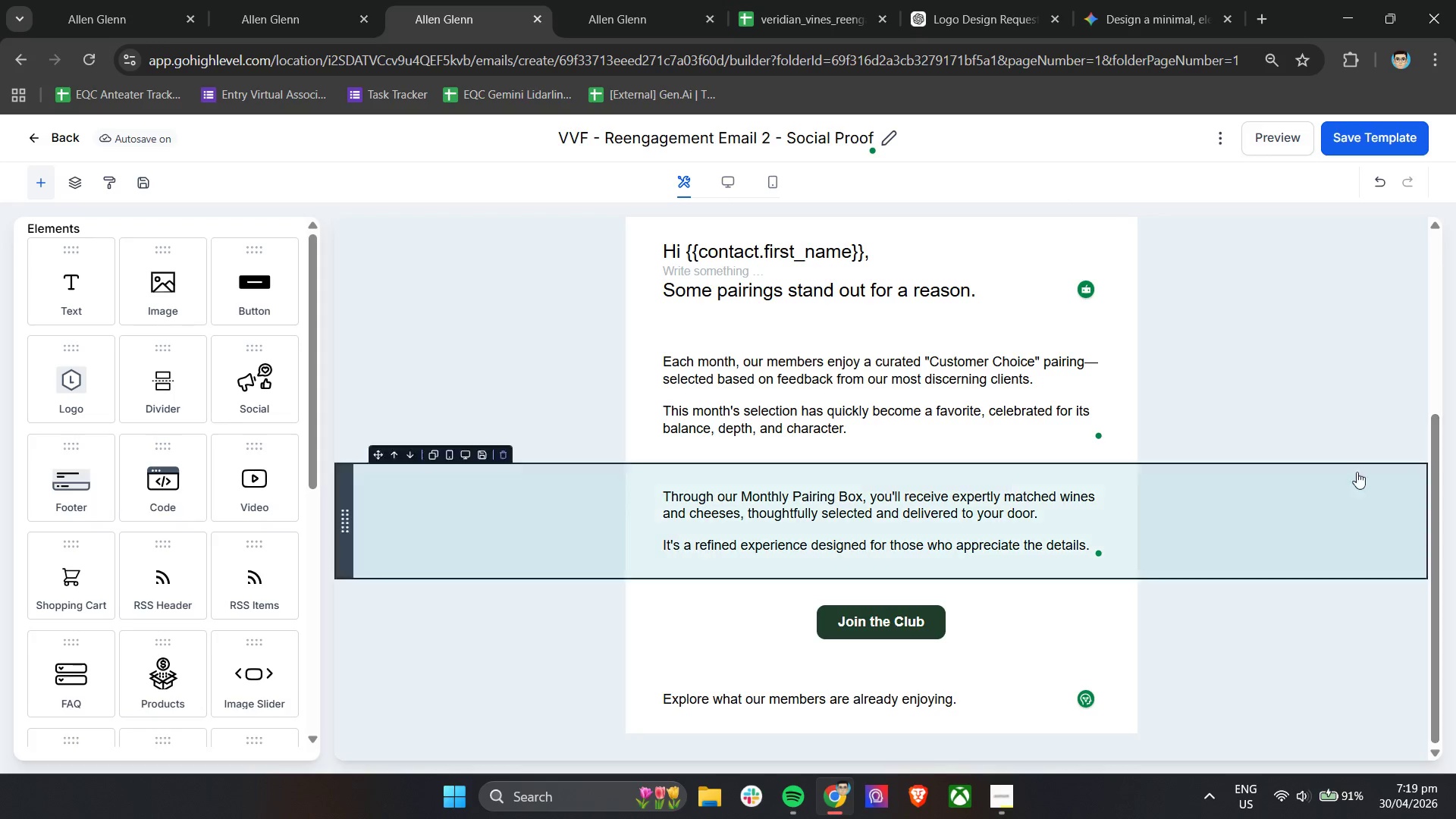 
wait(34.34)
 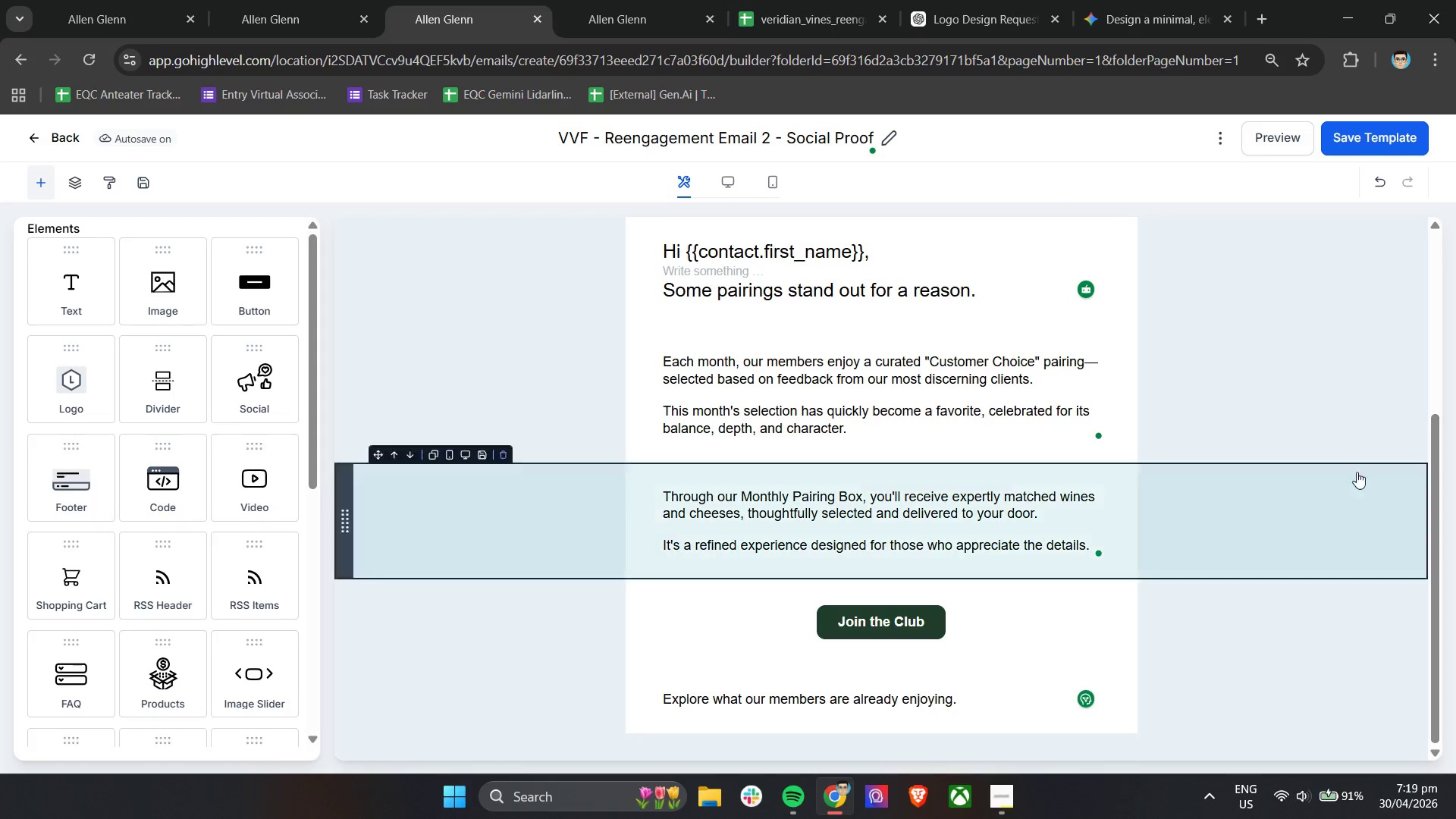 
left_click([271, 676])
 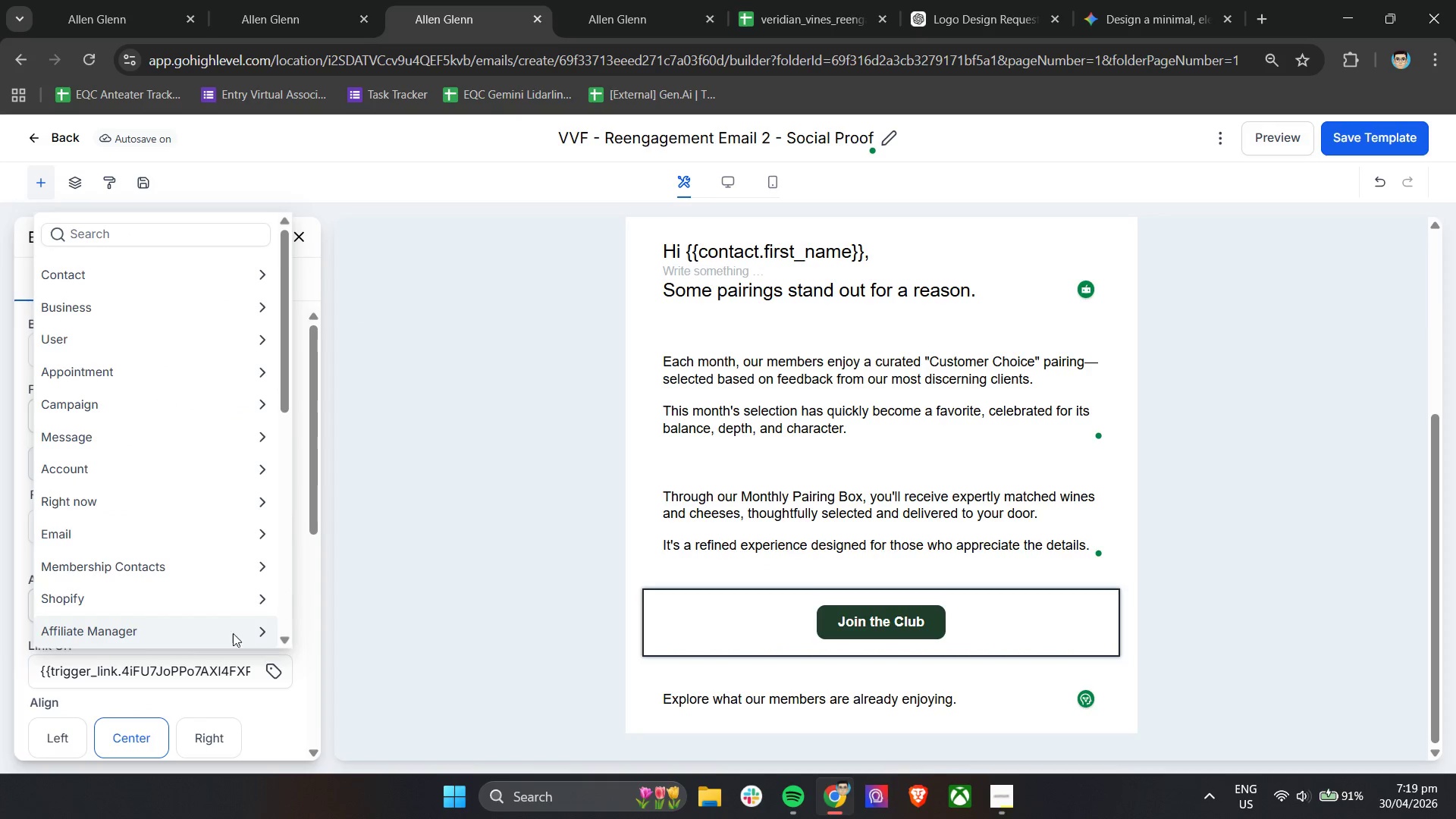 
left_click([172, 636])
 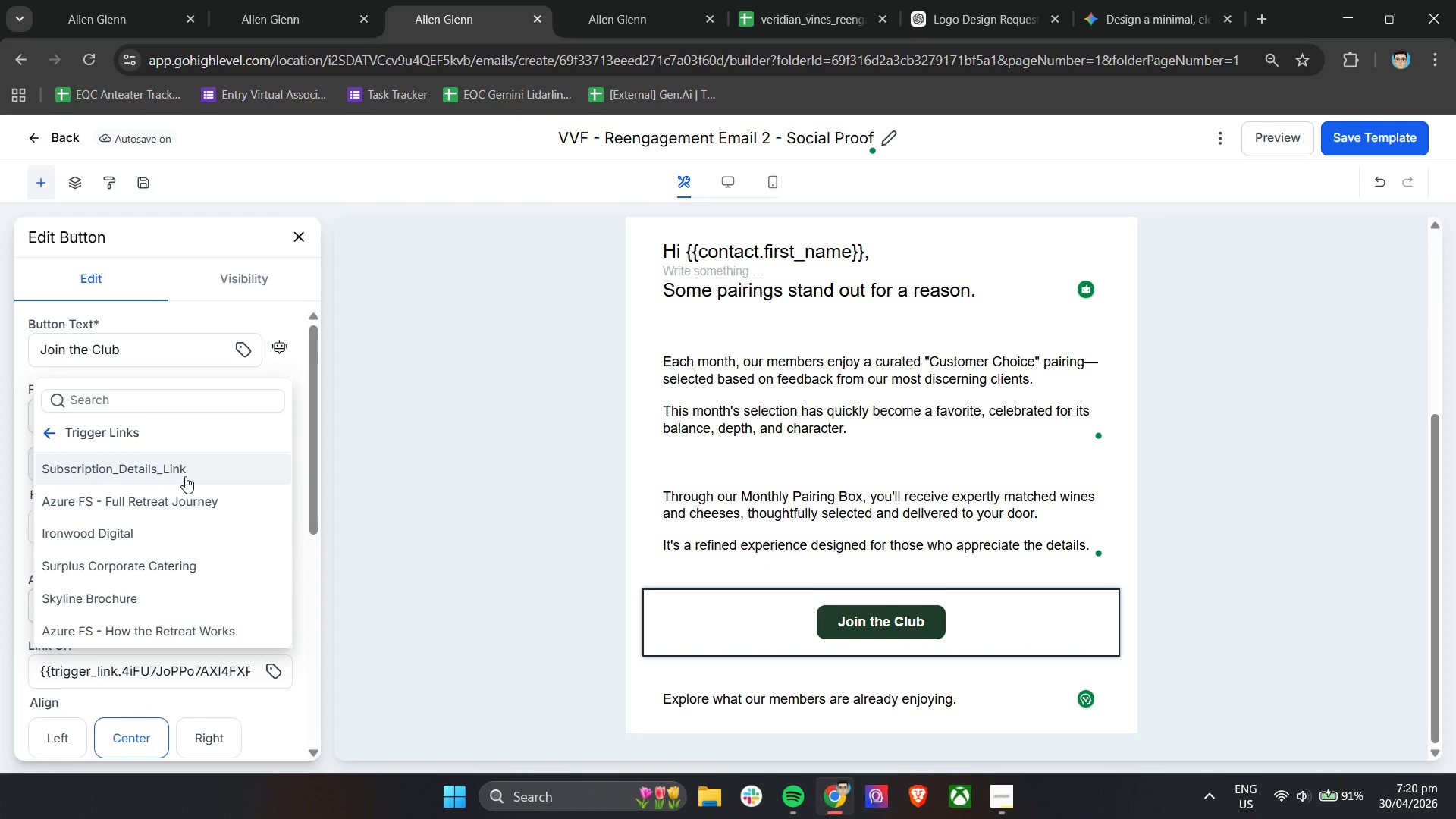 
scroll: coordinate [189, 616], scroll_direction: down, amount: 9.0
 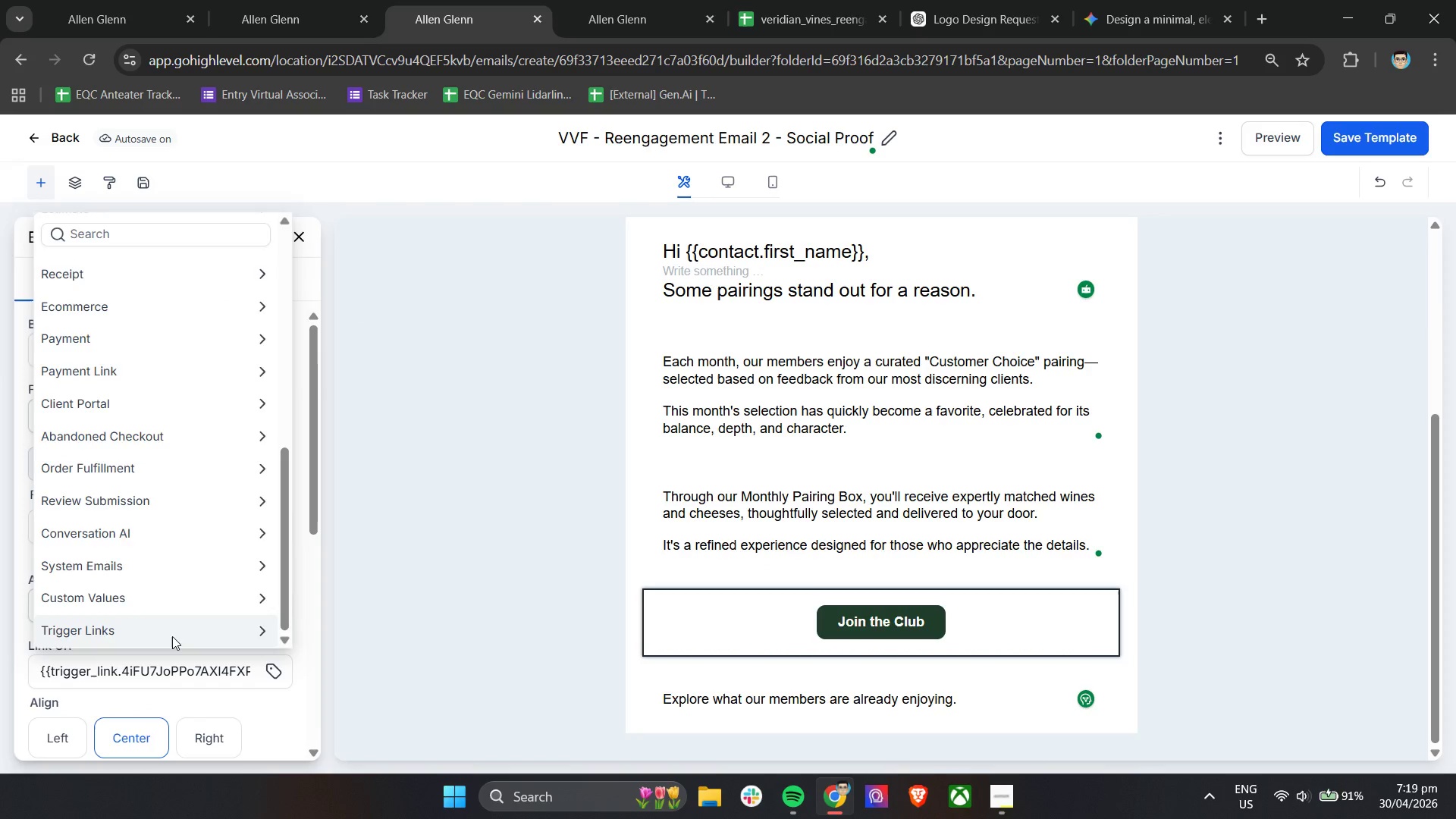 
wait(9.5)
 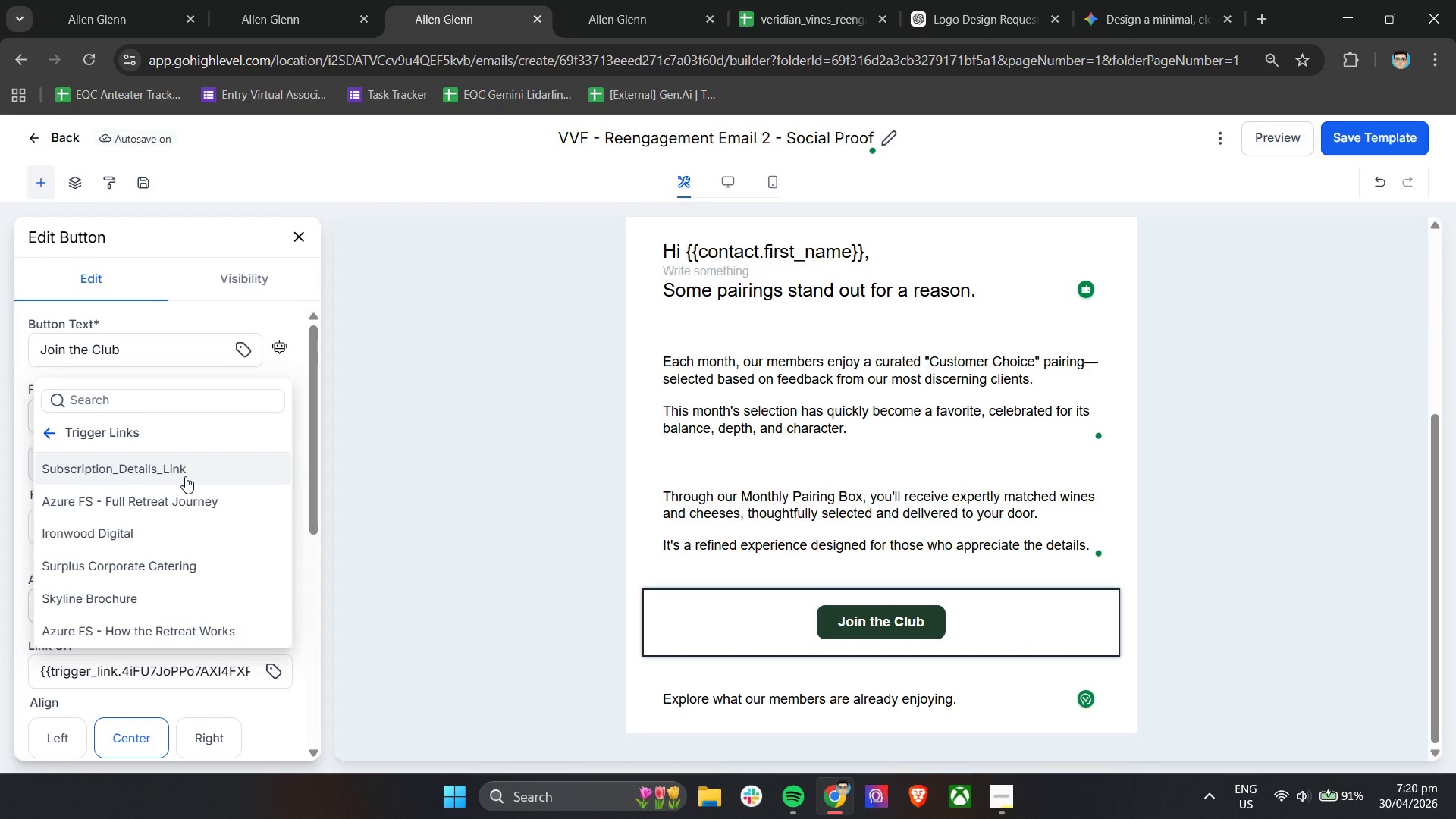 
left_click([185, 476])
 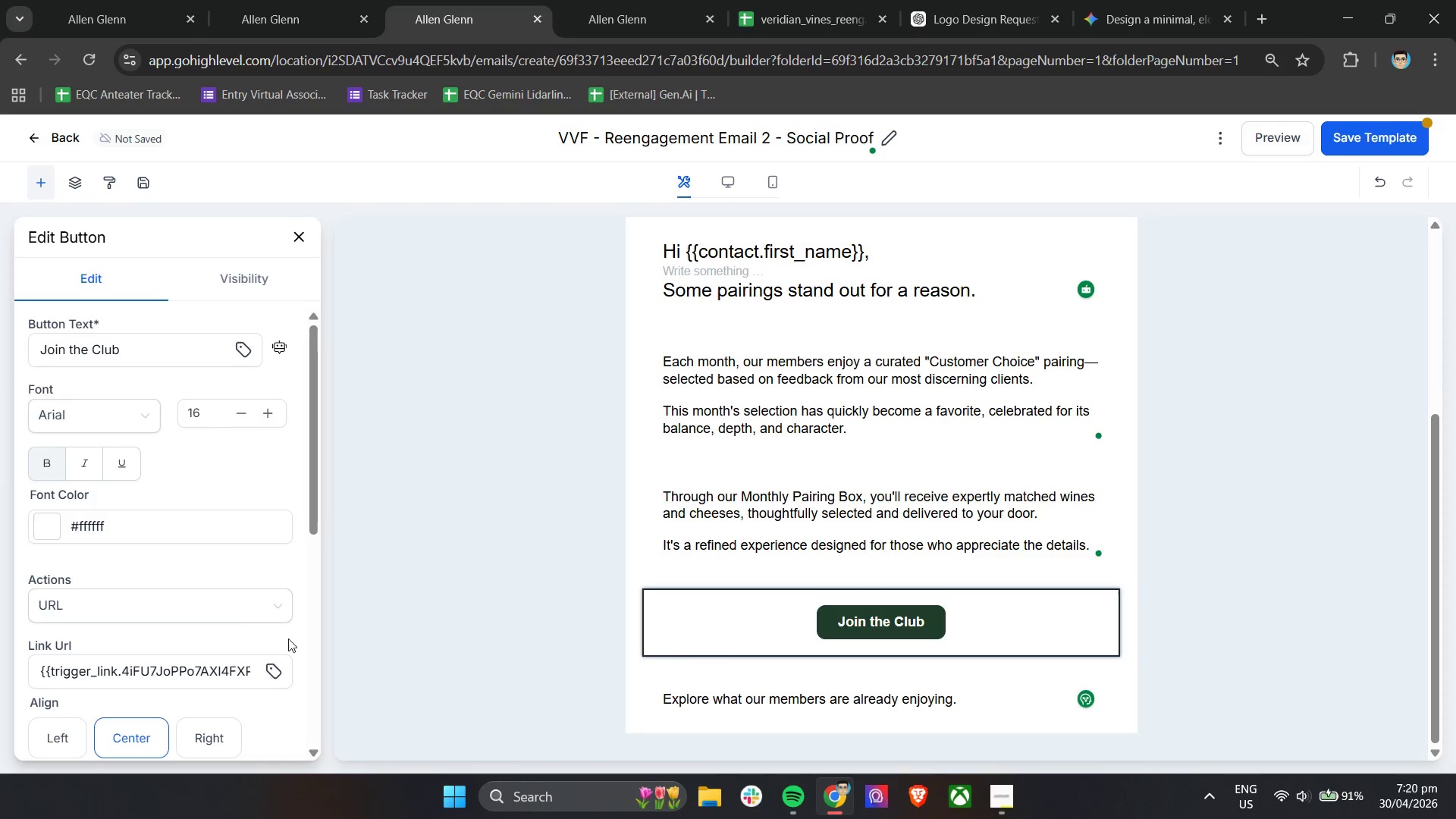 
left_click([290, 639])
 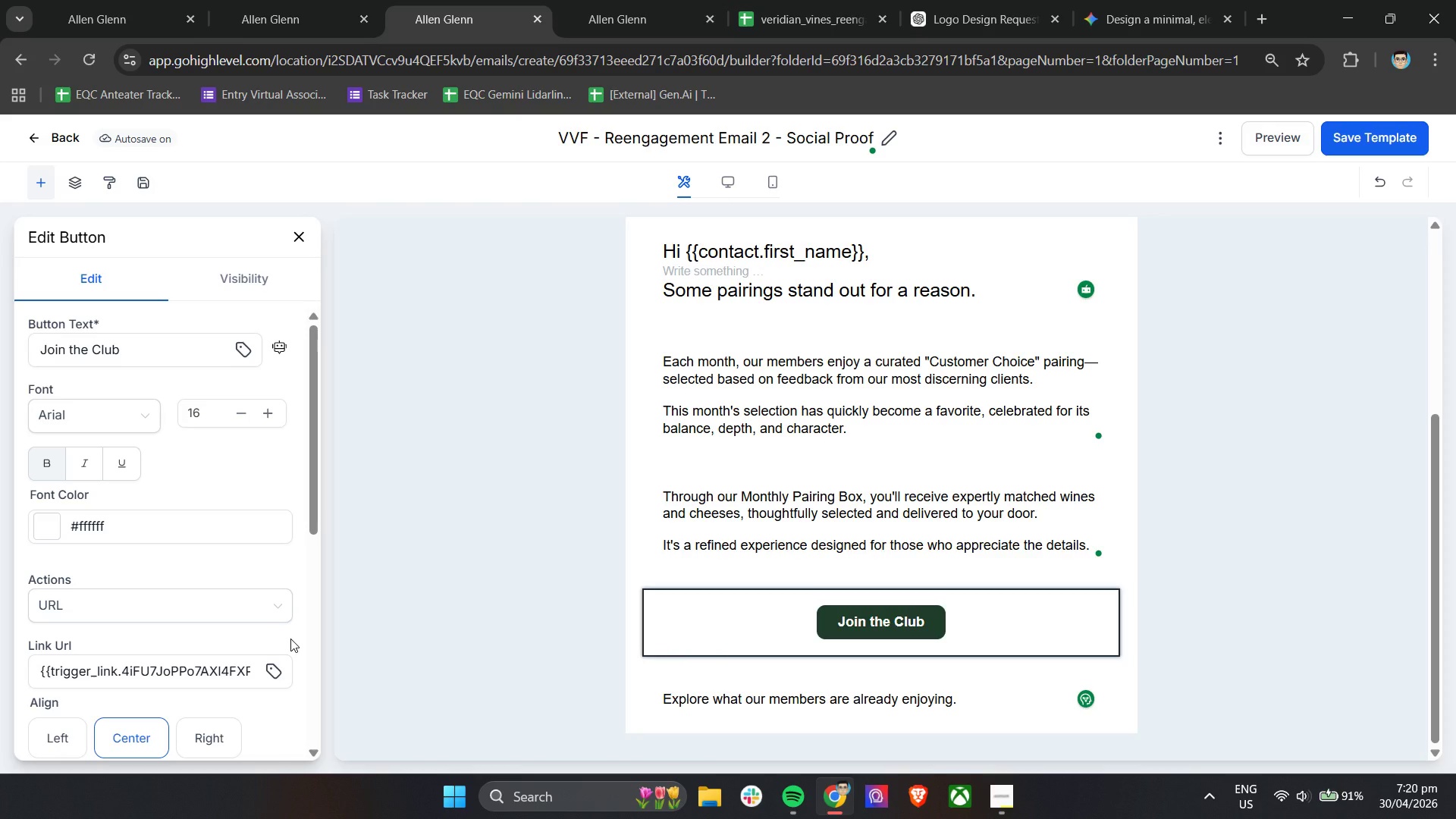 
wait(15.28)
 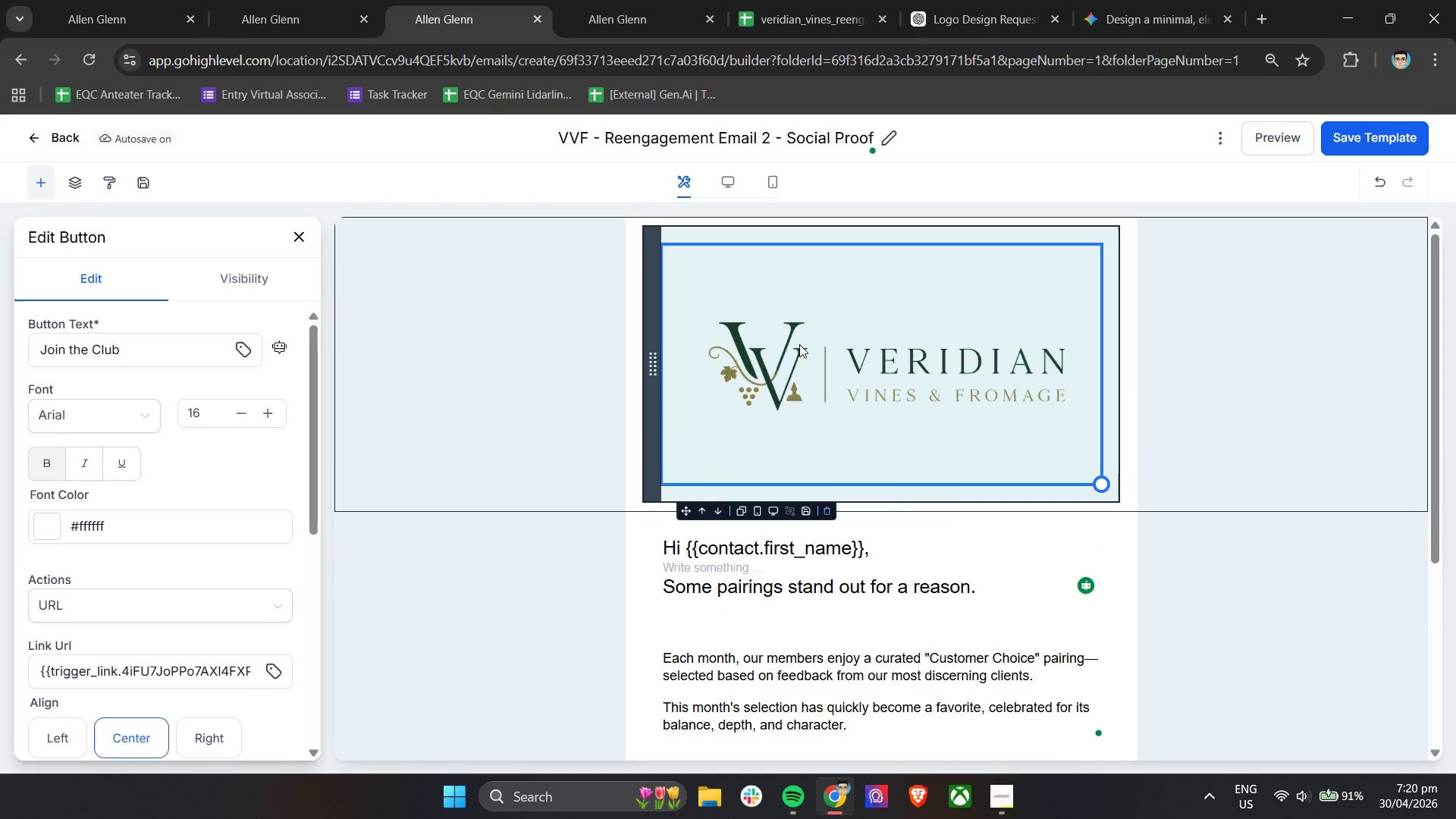 
left_click([799, 344])
 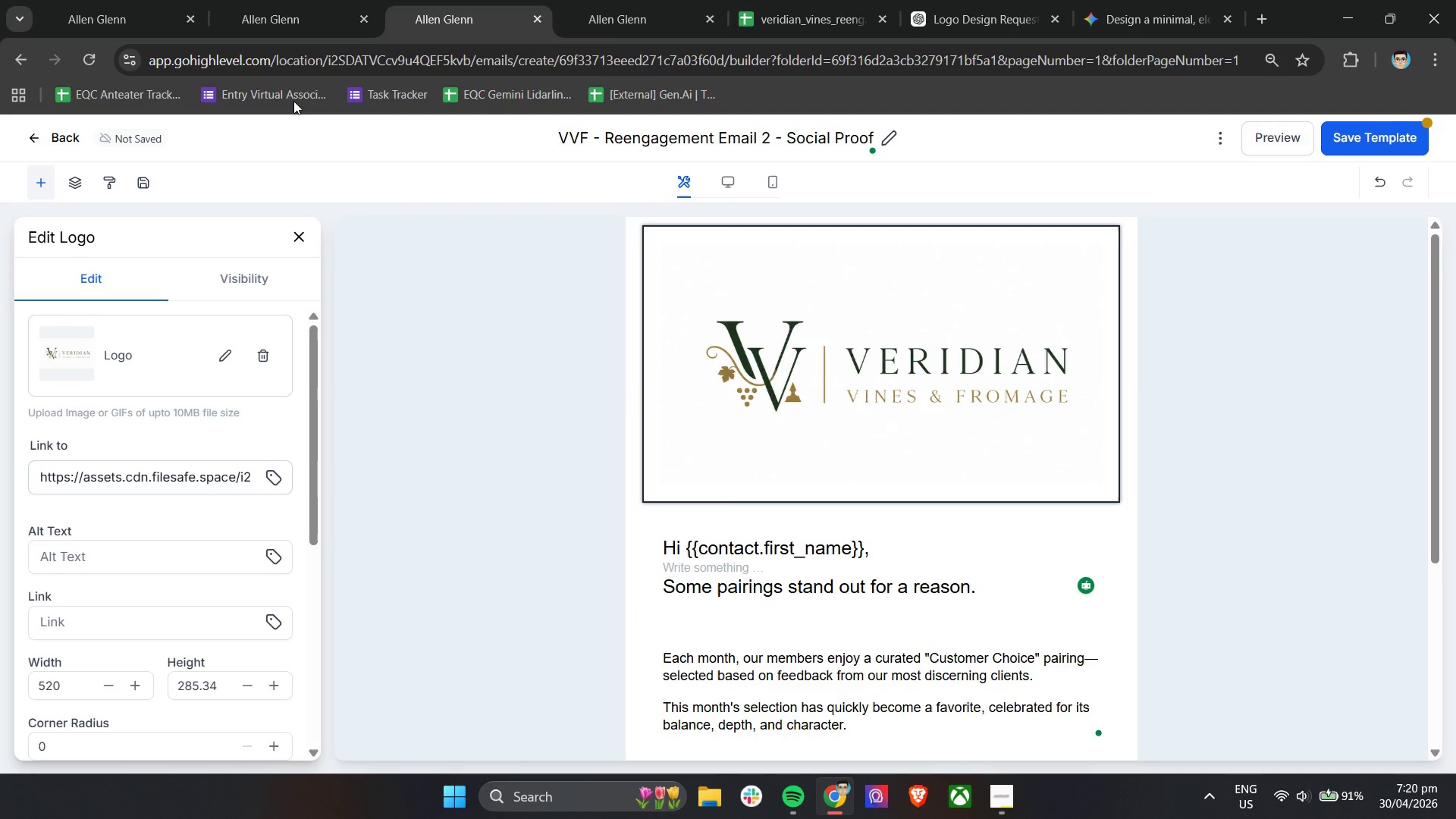 
scroll: coordinate [799, 340], scroll_direction: up, amount: 14.0
 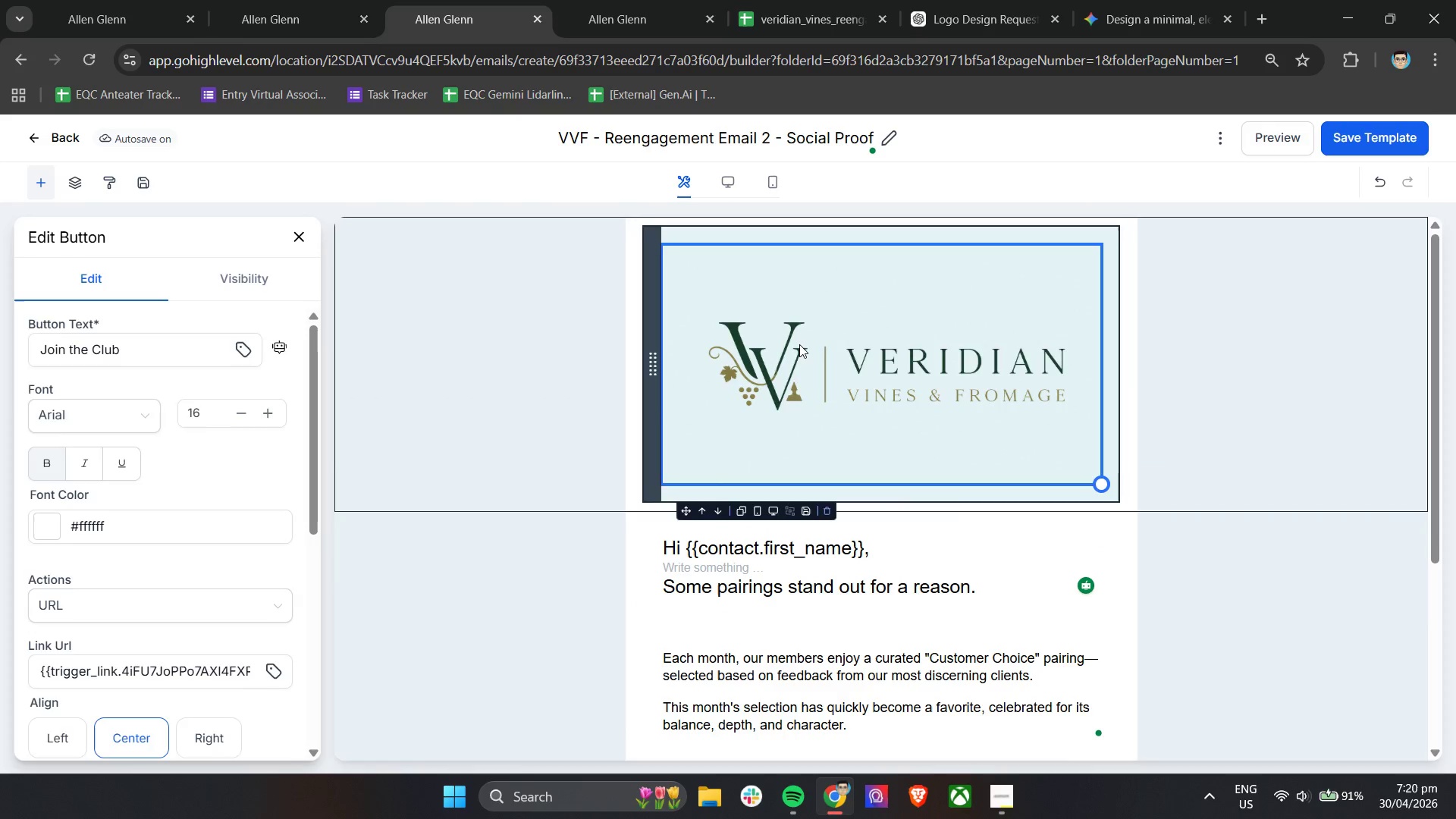 
left_click([282, 0])
 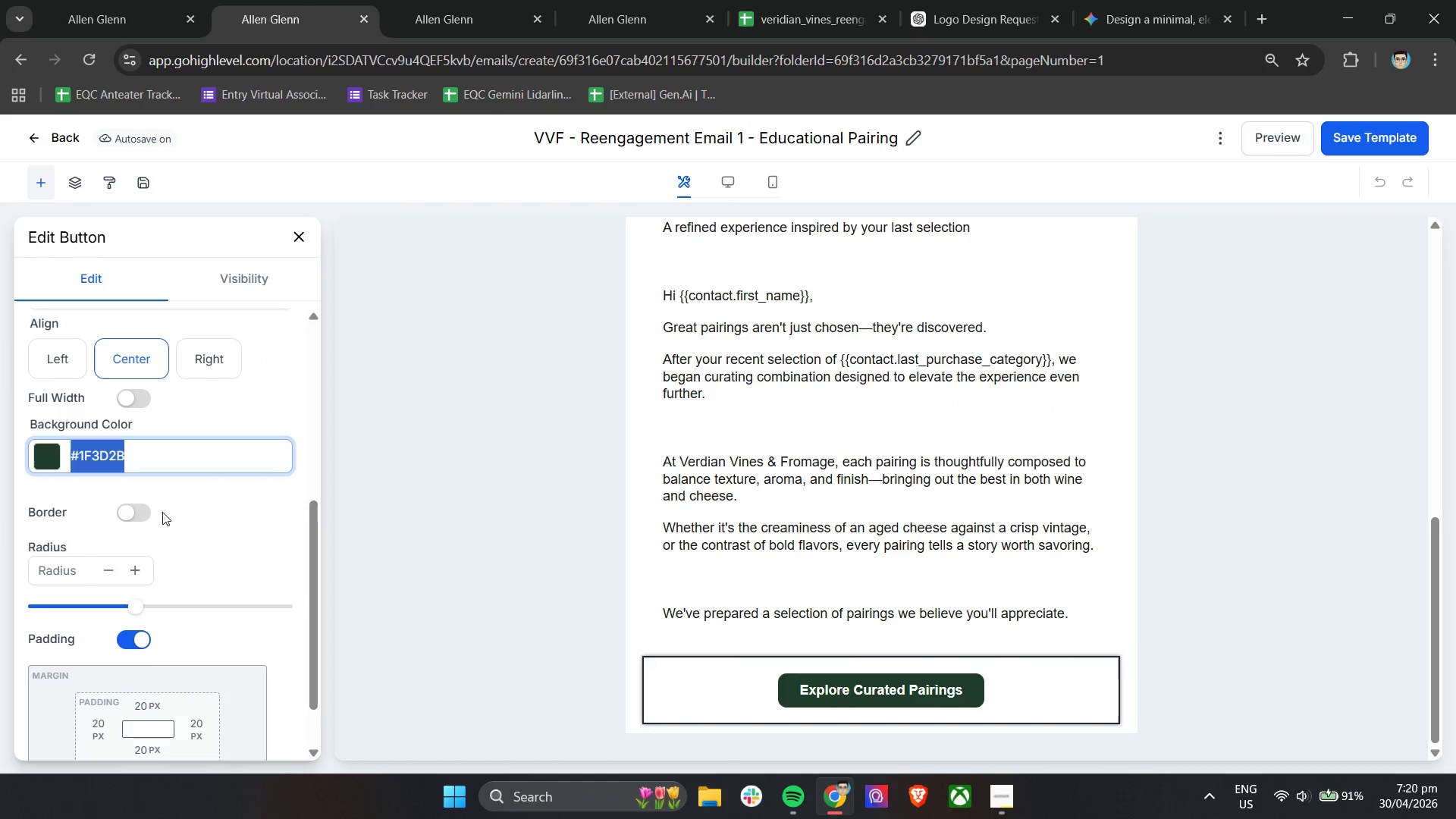 
left_click([786, 299])
 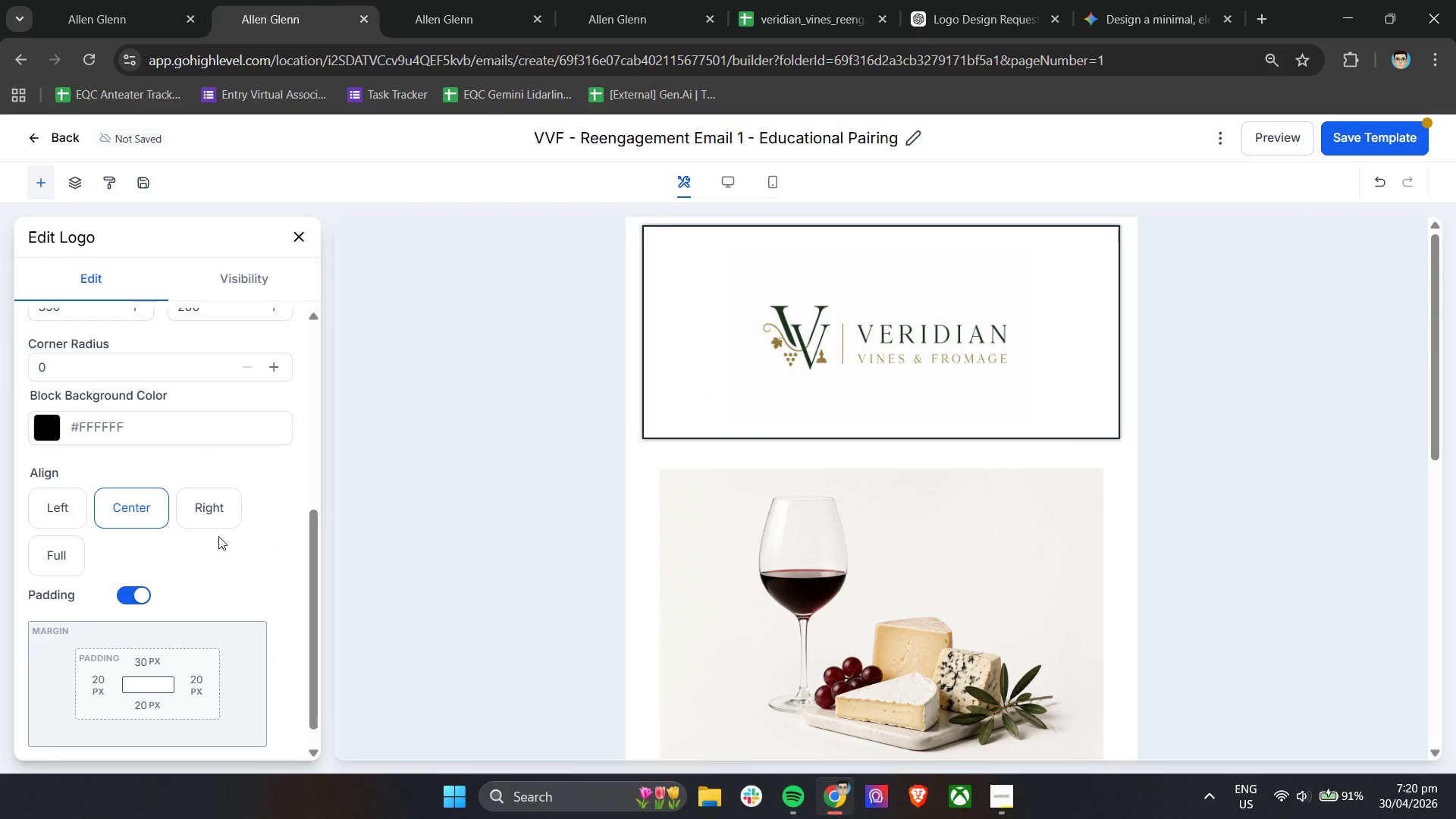 
scroll: coordinate [588, 413], scroll_direction: up, amount: 9.0
 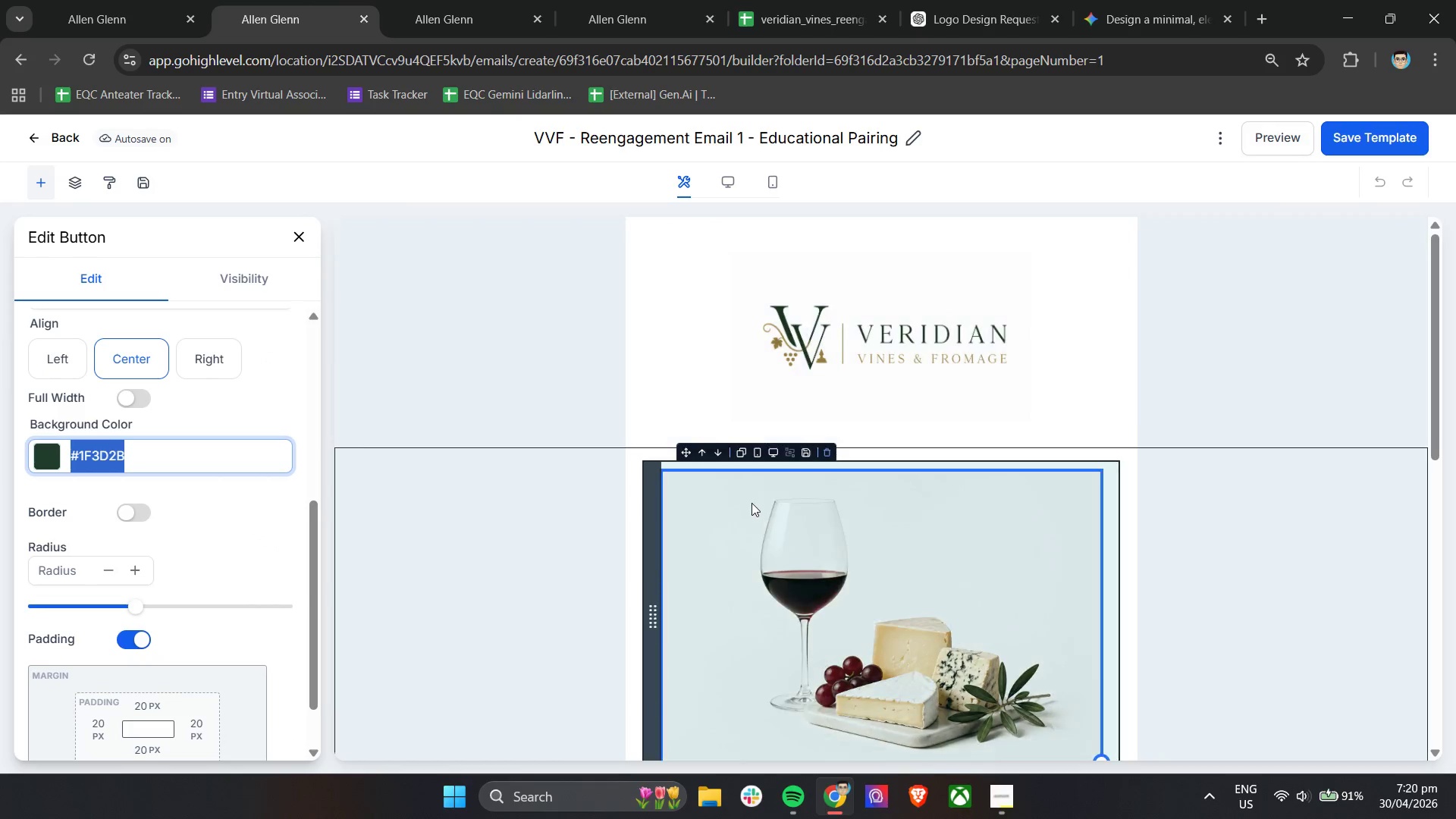 
scroll: coordinate [218, 536], scroll_direction: down, amount: 5.0
 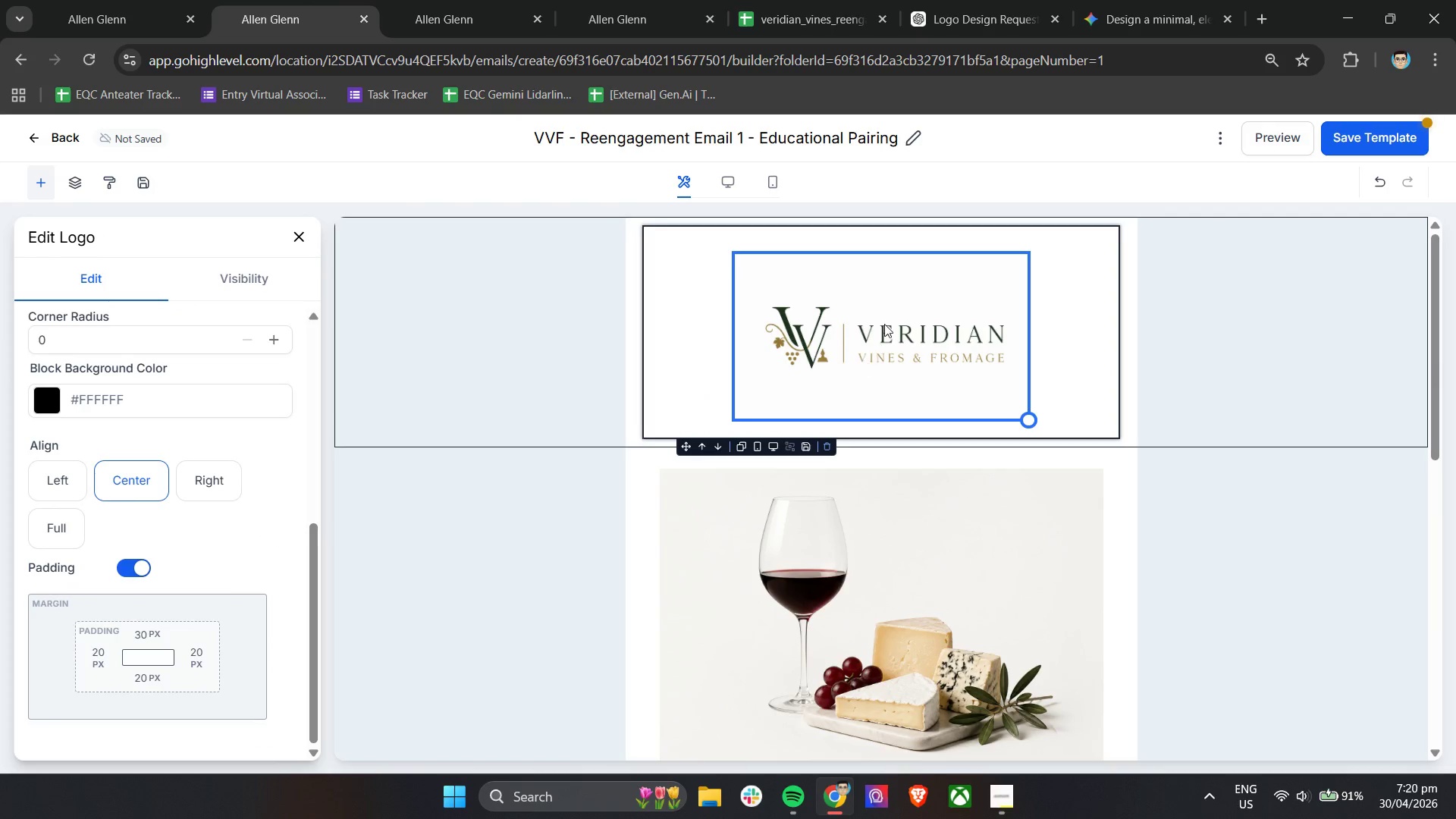 
left_click([877, 347])
 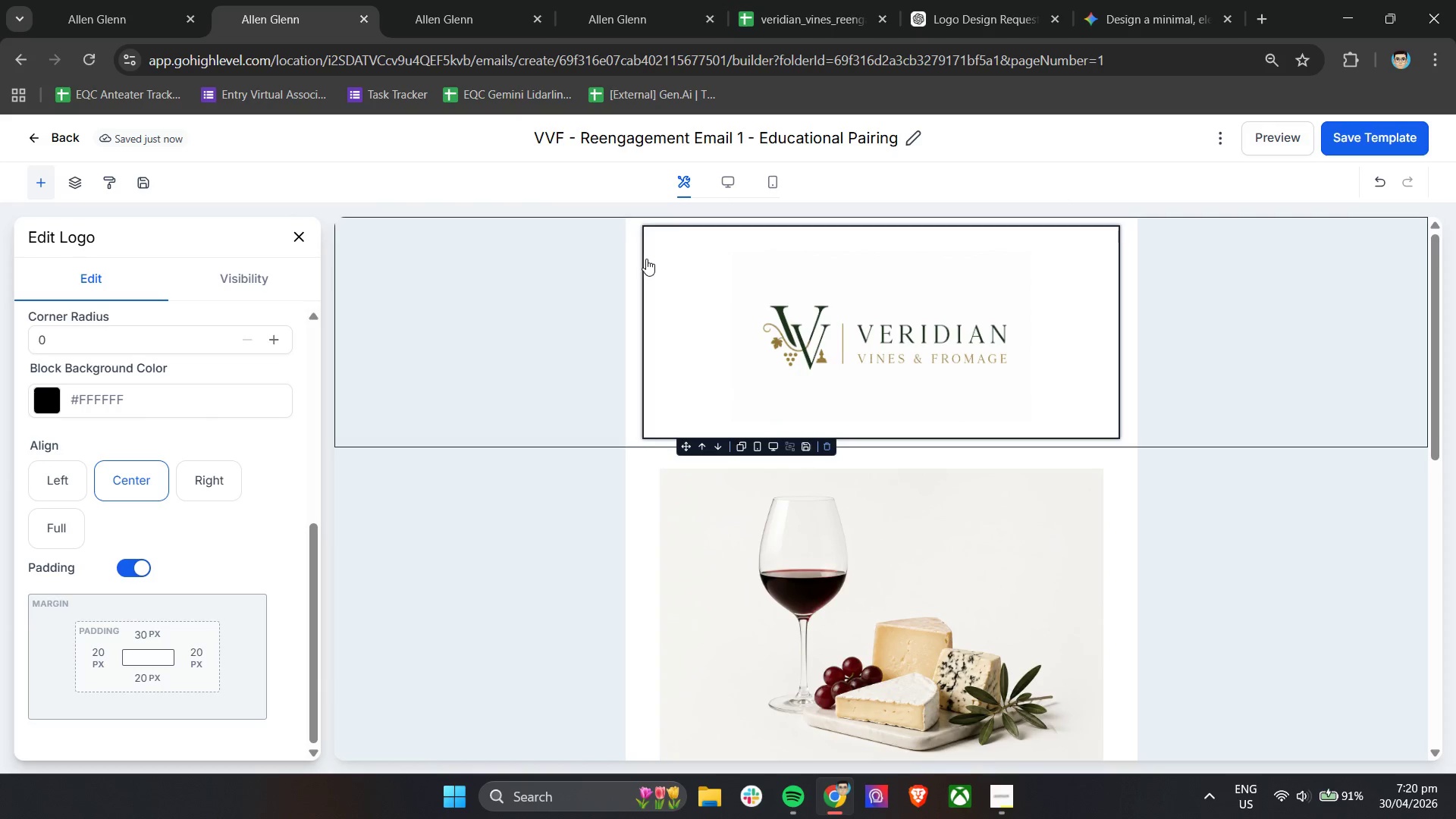 
left_click([643, 255])
 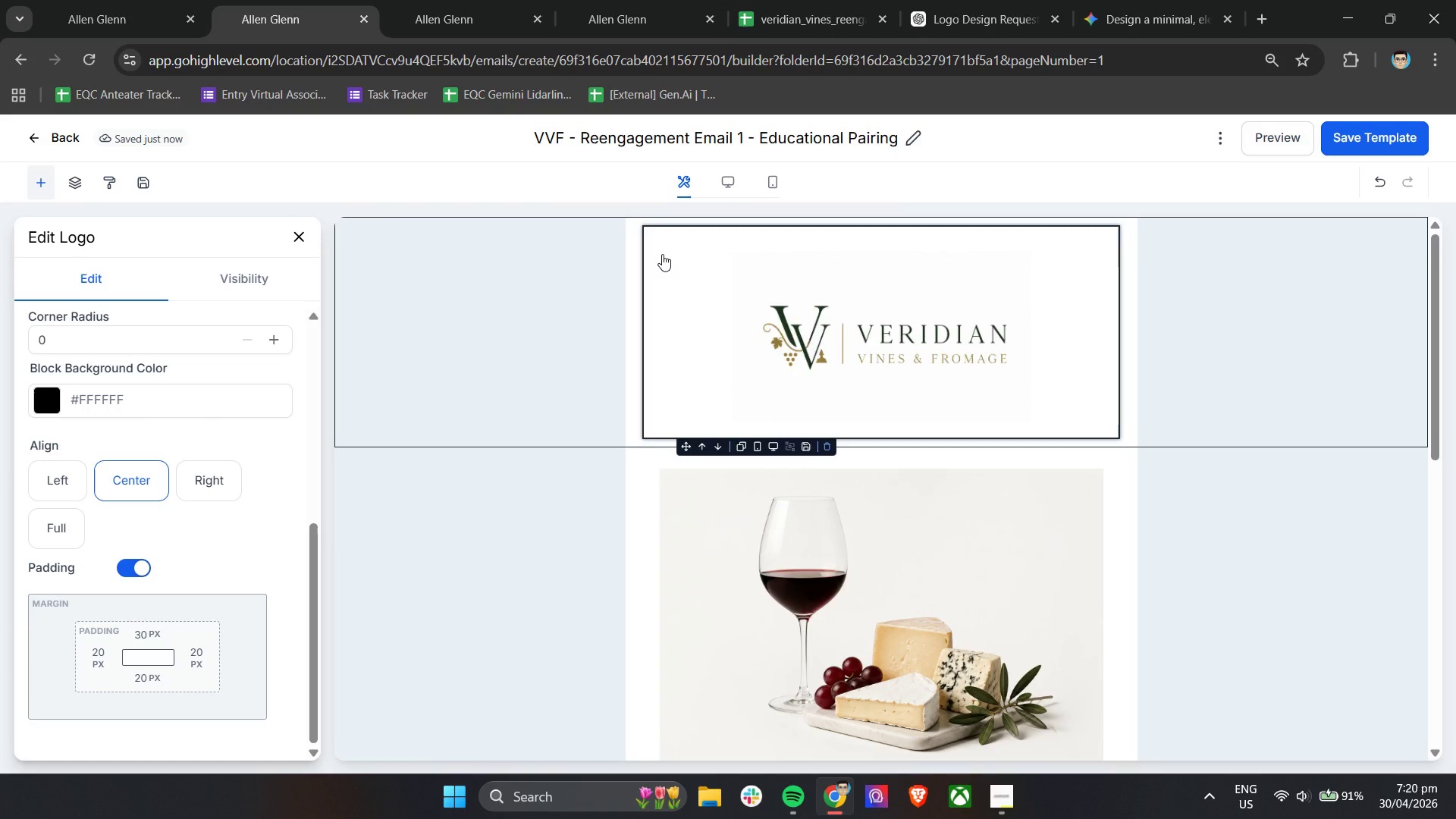 
double_click([662, 254])
 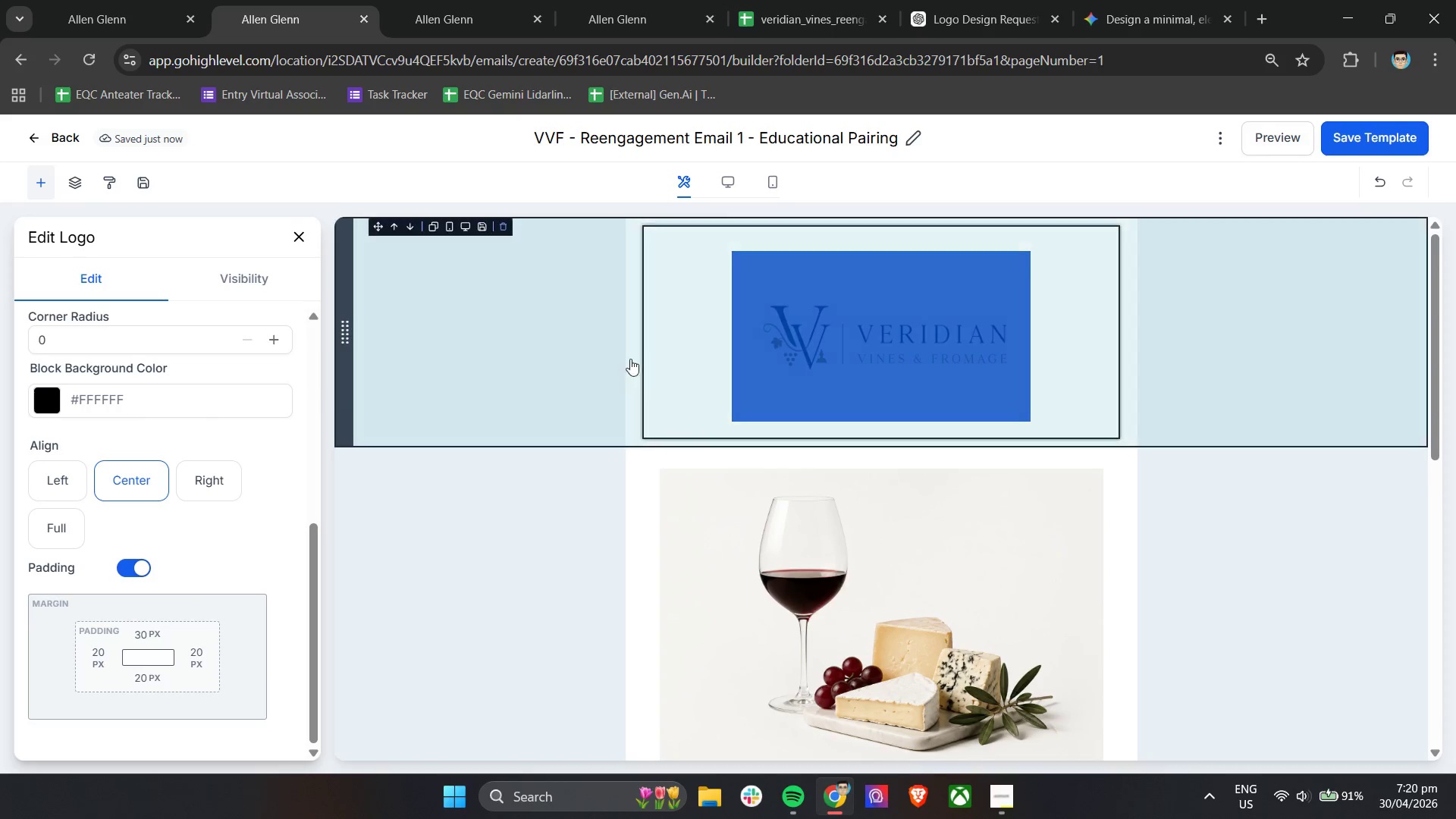 
left_click([559, 402])
 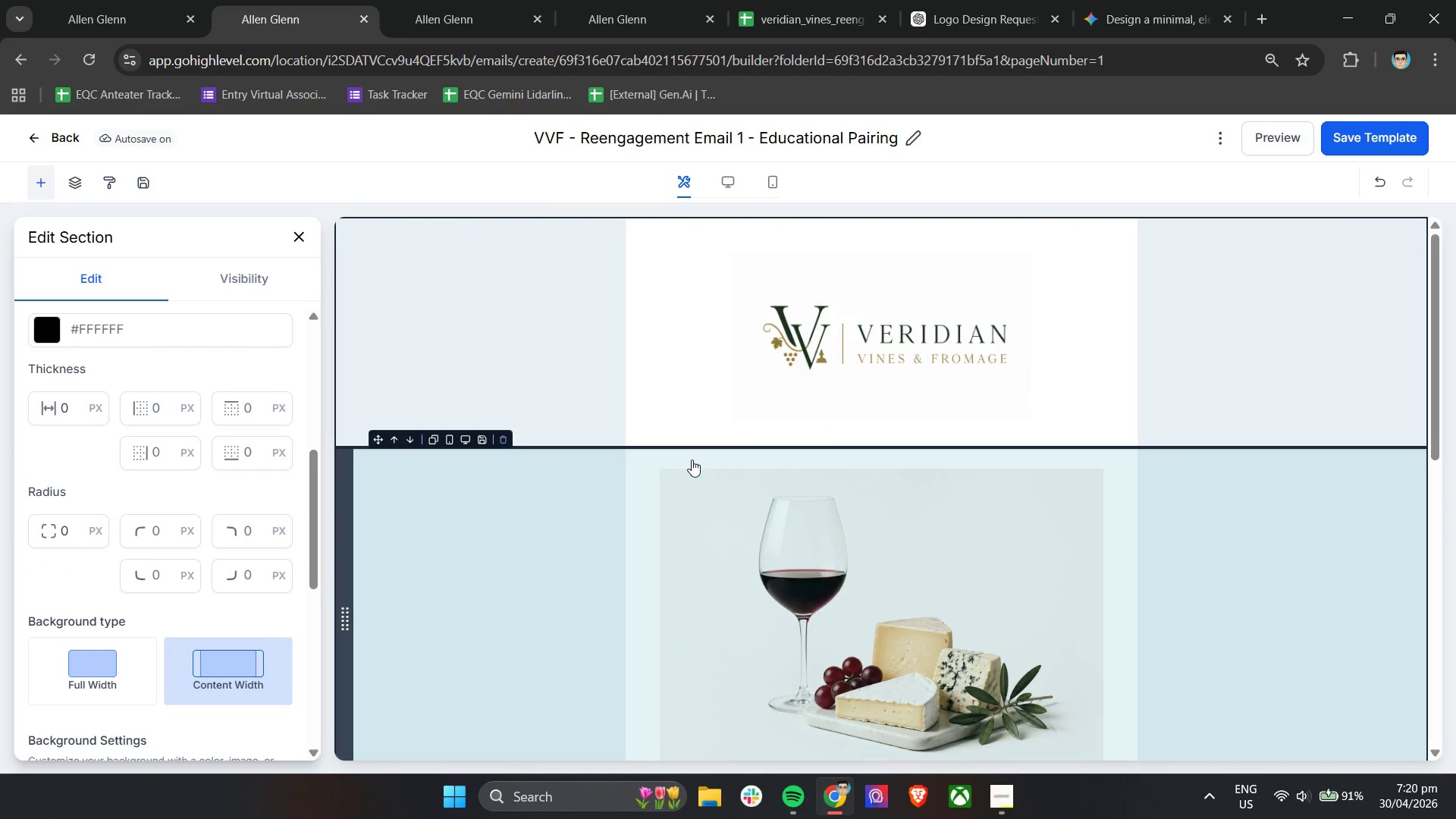 
left_click([684, 337])
 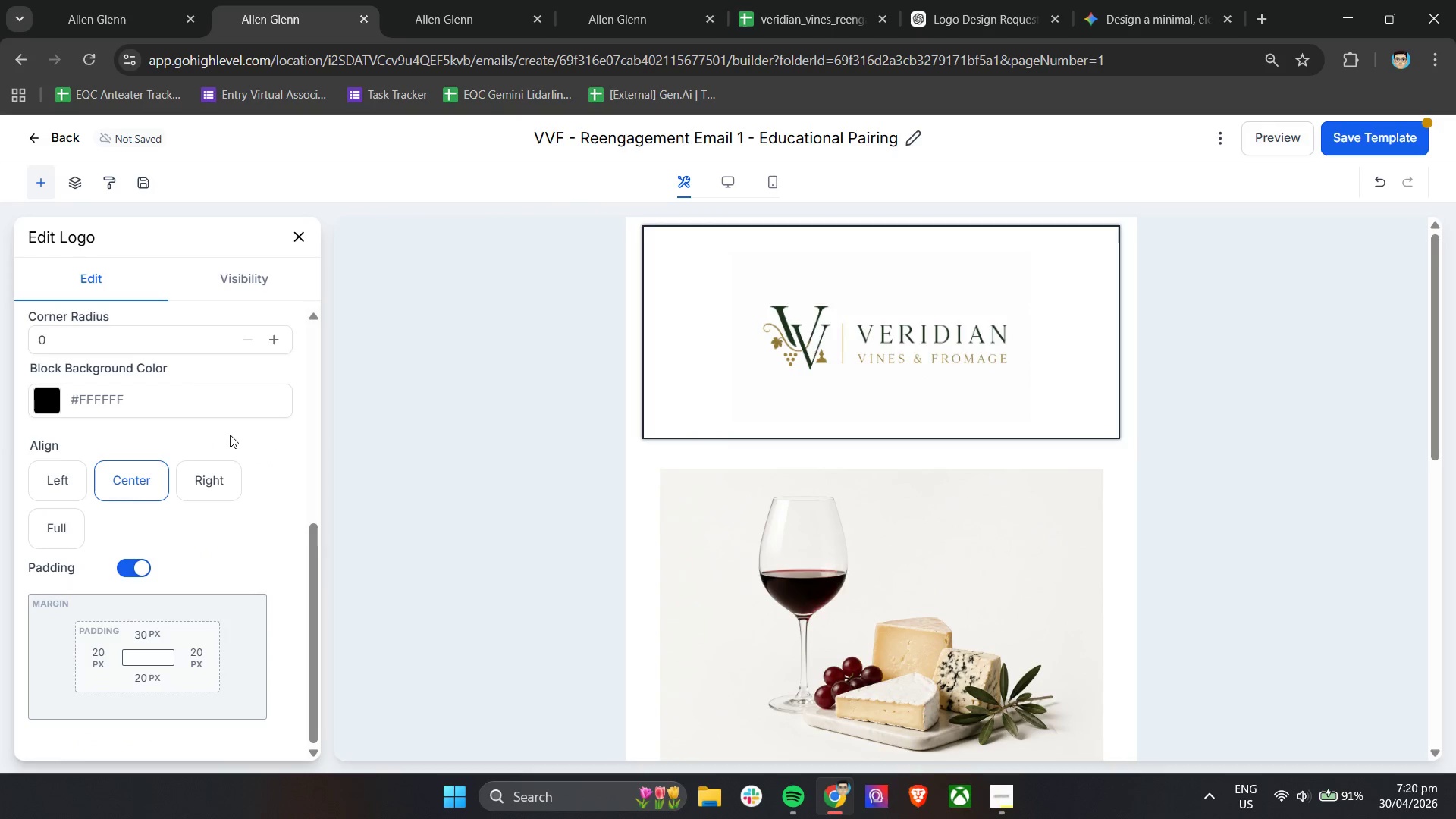 
scroll: coordinate [230, 435], scroll_direction: up, amount: 4.0
 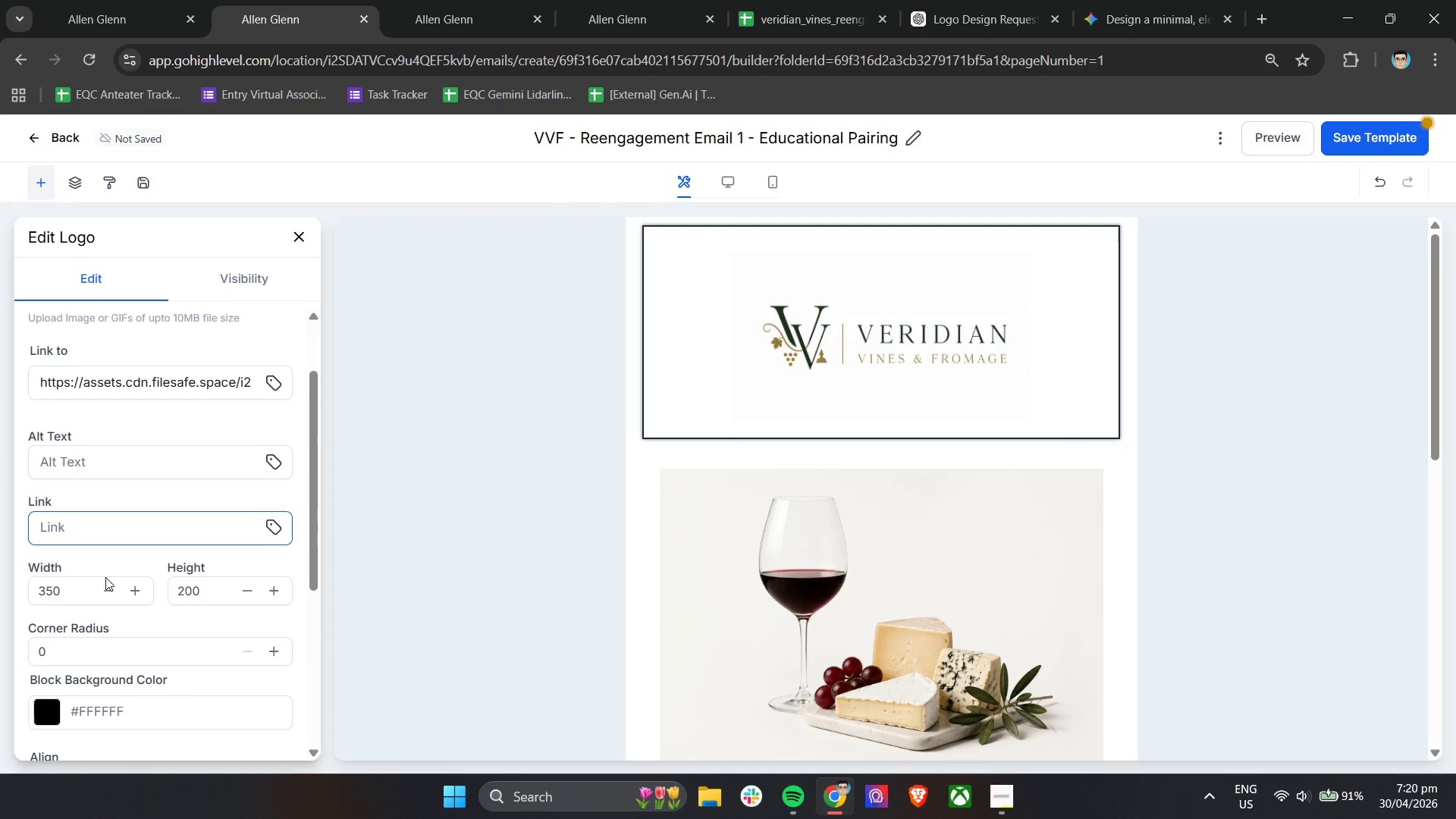 
left_click([87, 592])
 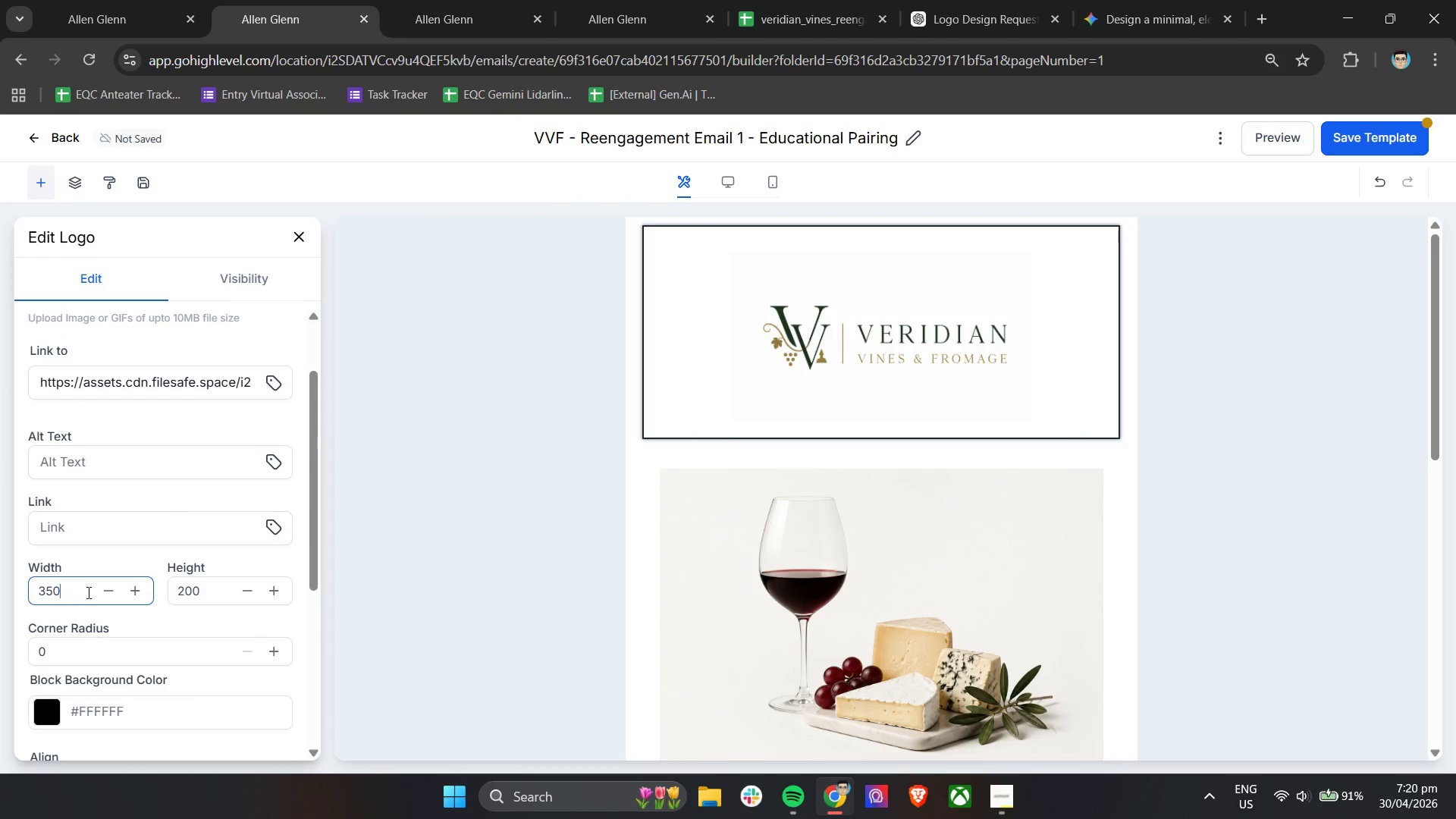 
key(Control+A)
 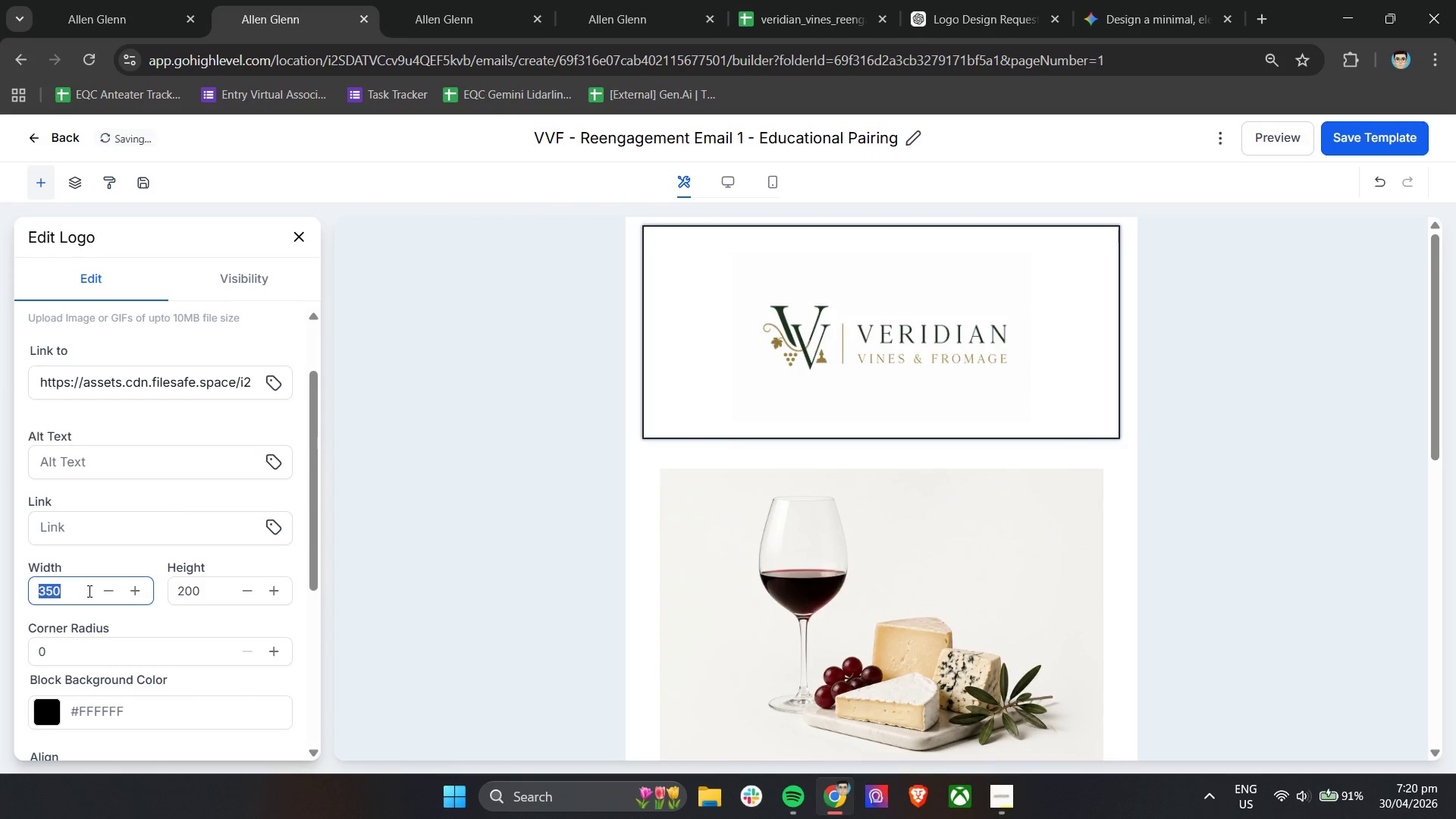 
key(Control+C)
 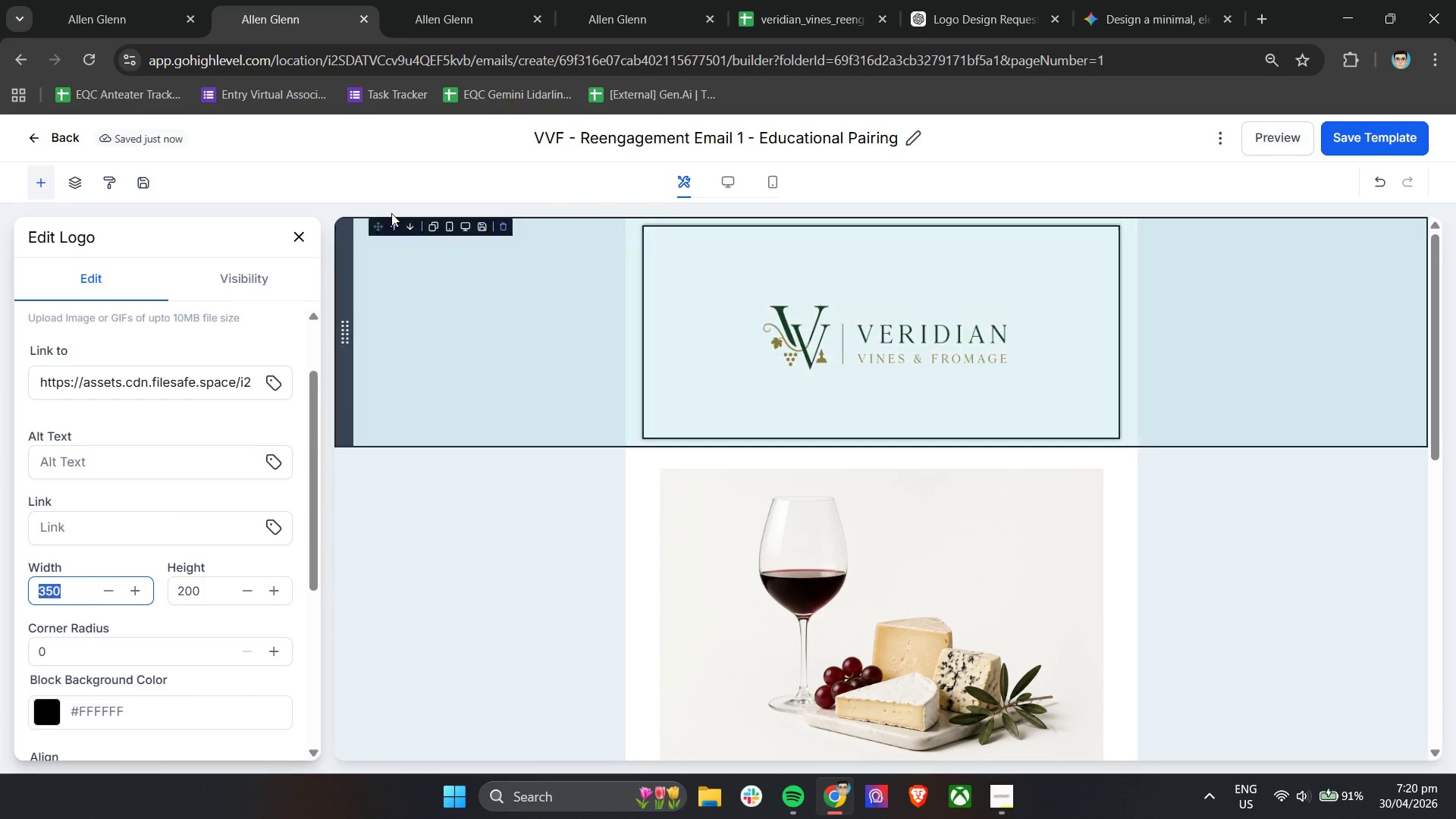 
key(Control+C)
 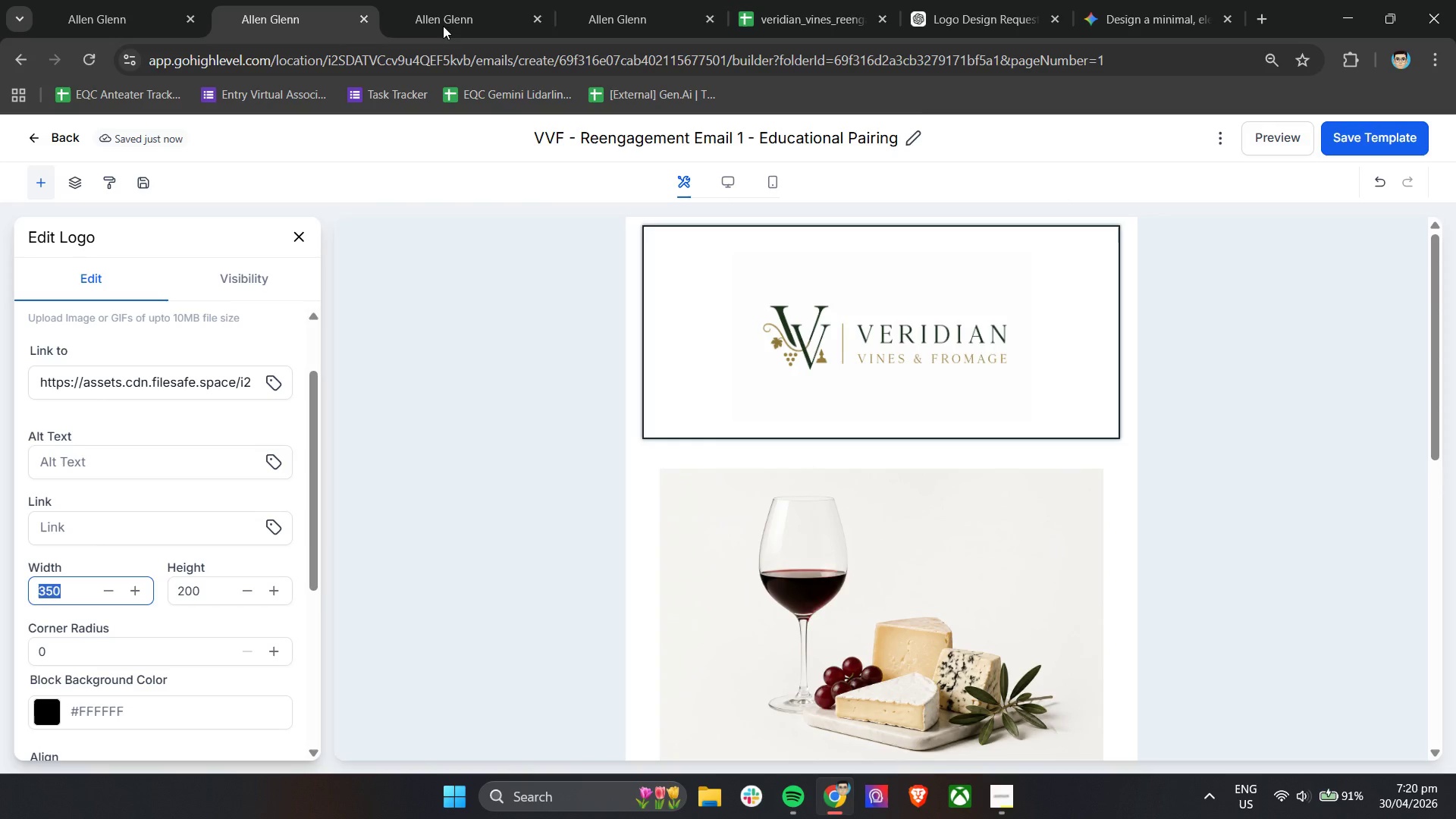 
left_click([443, 0])
 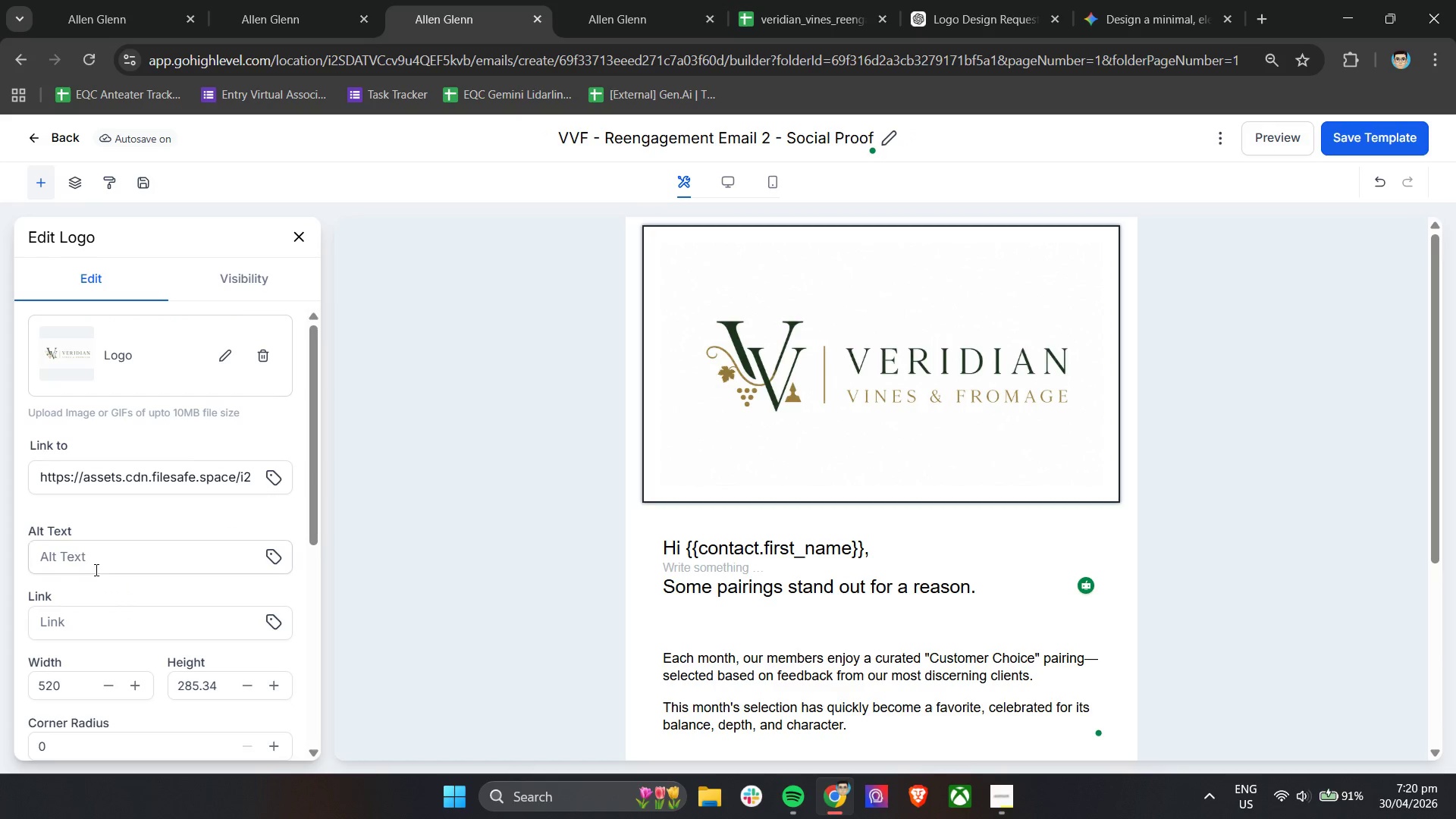 
left_click([71, 685])
 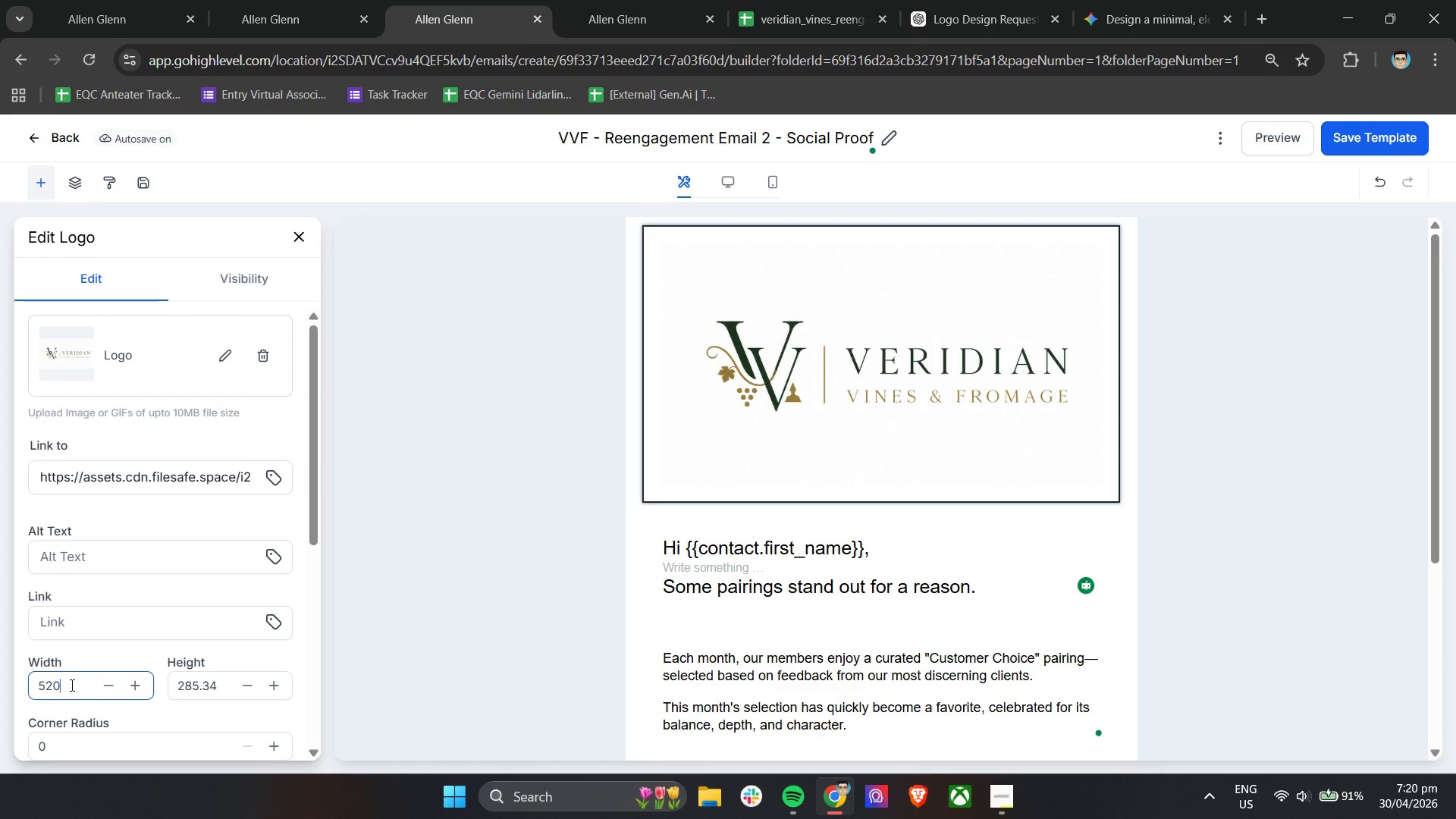 
key(Control+A)
 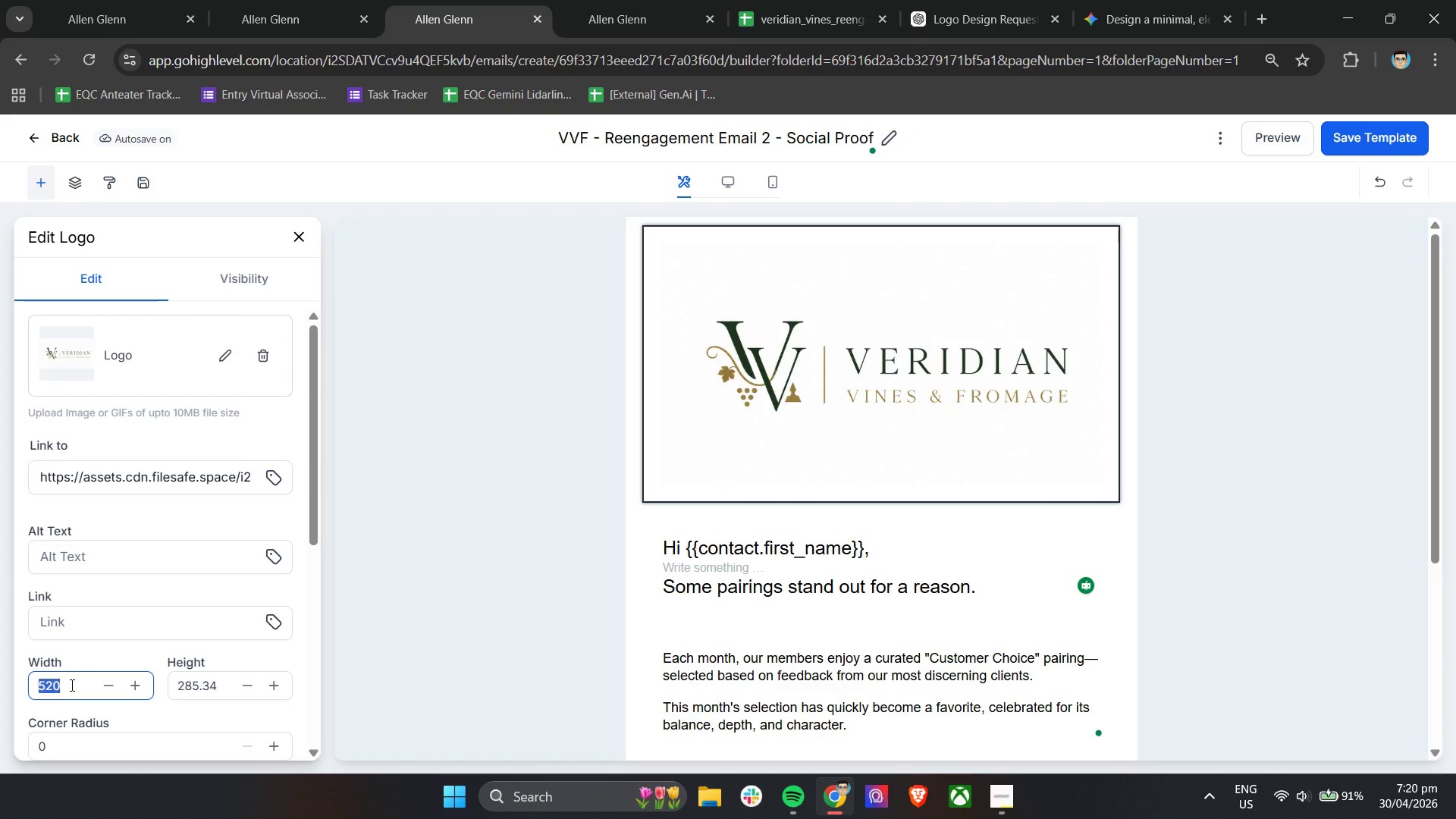 
key(Control+V)
 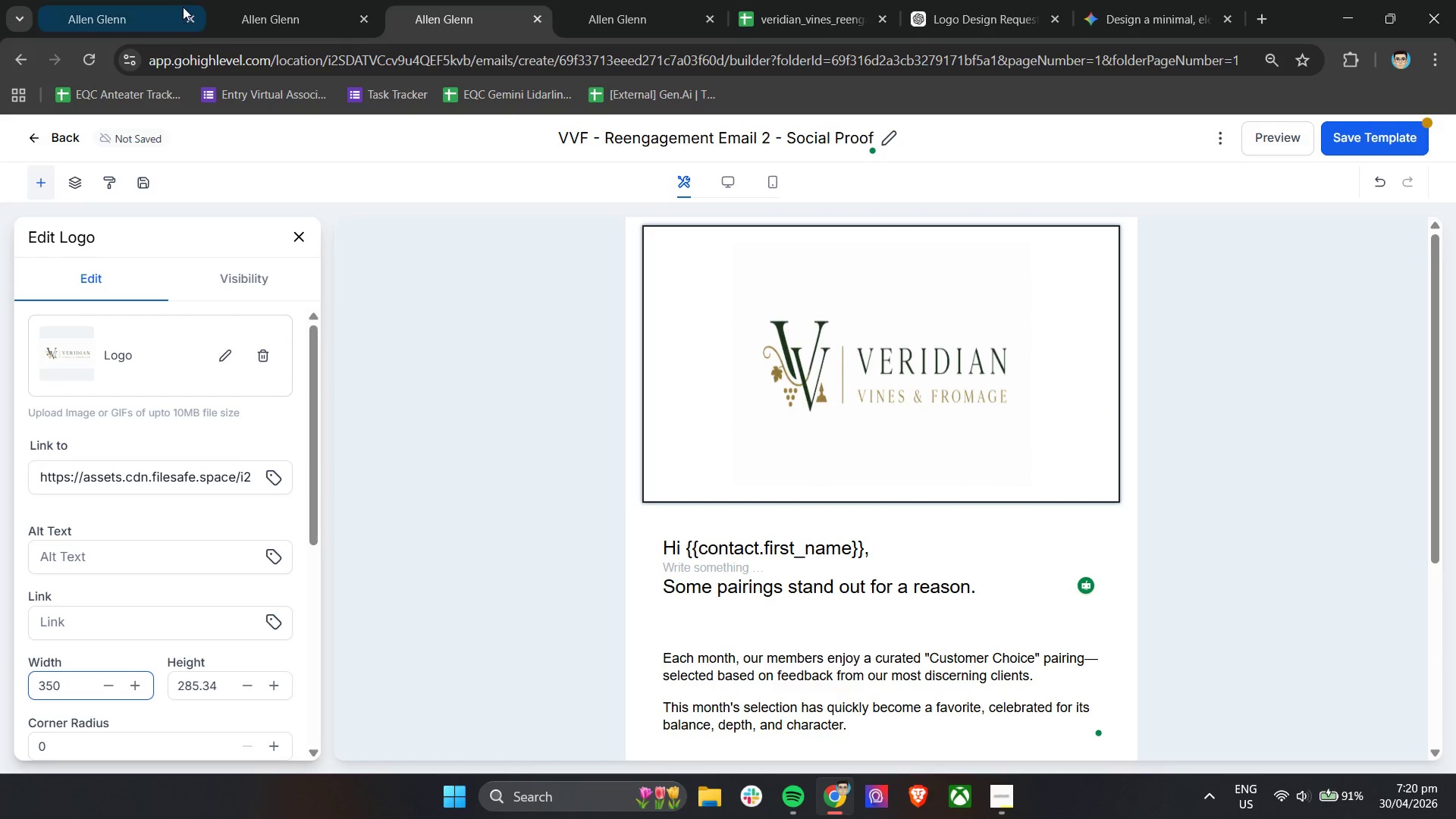 
left_click([263, 0])
 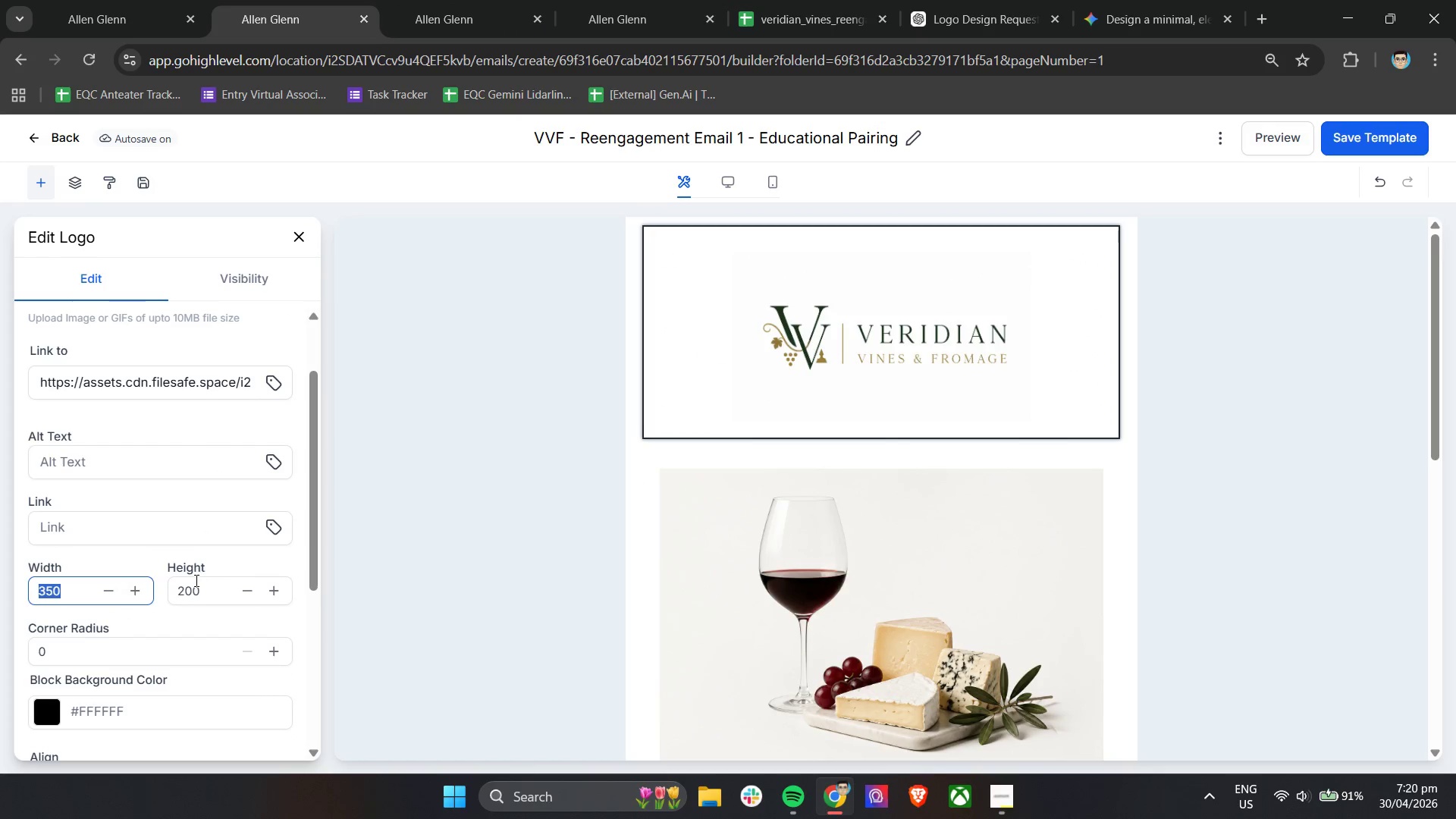 
left_click([200, 596])
 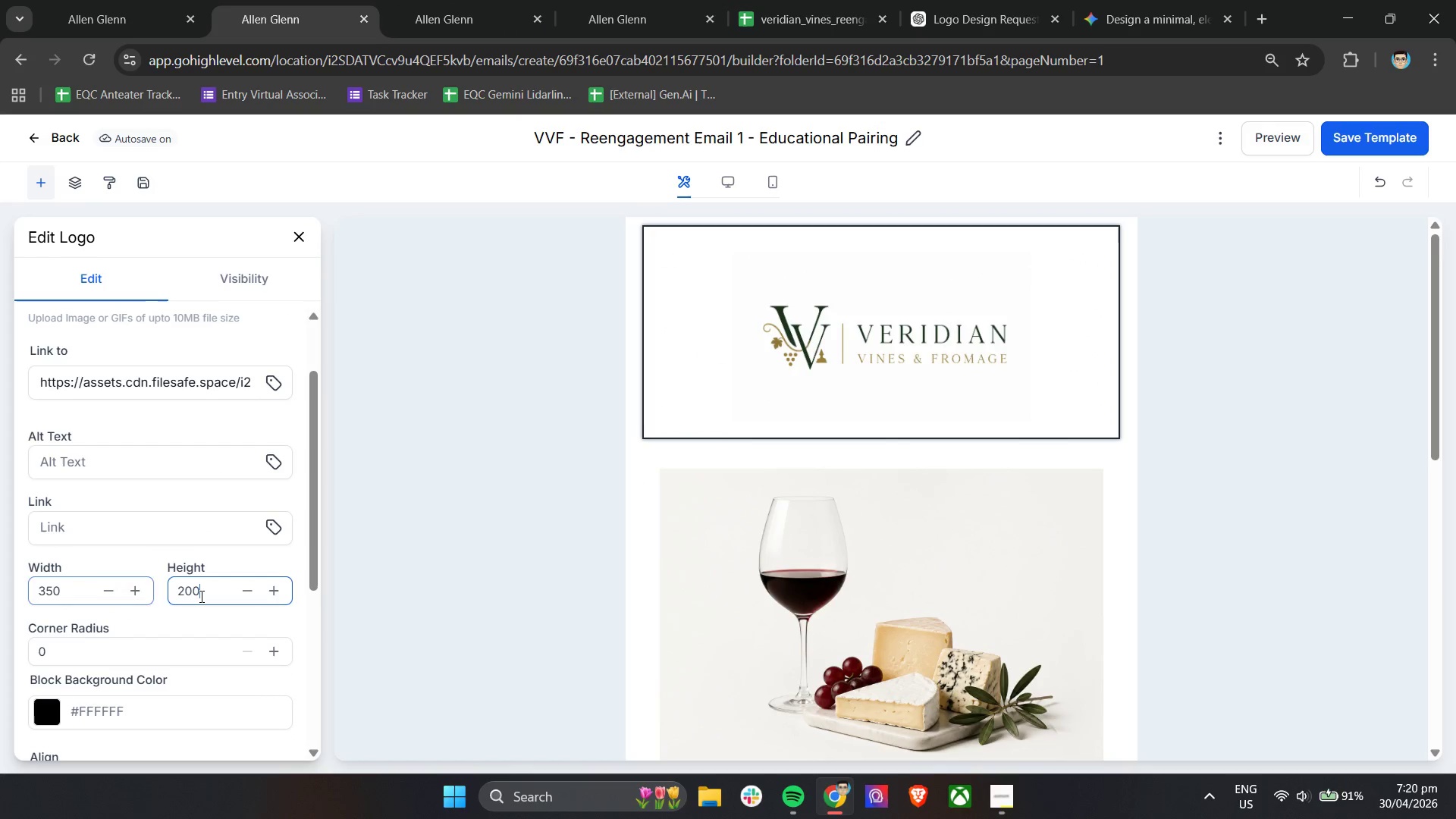 
key(Control+A)
 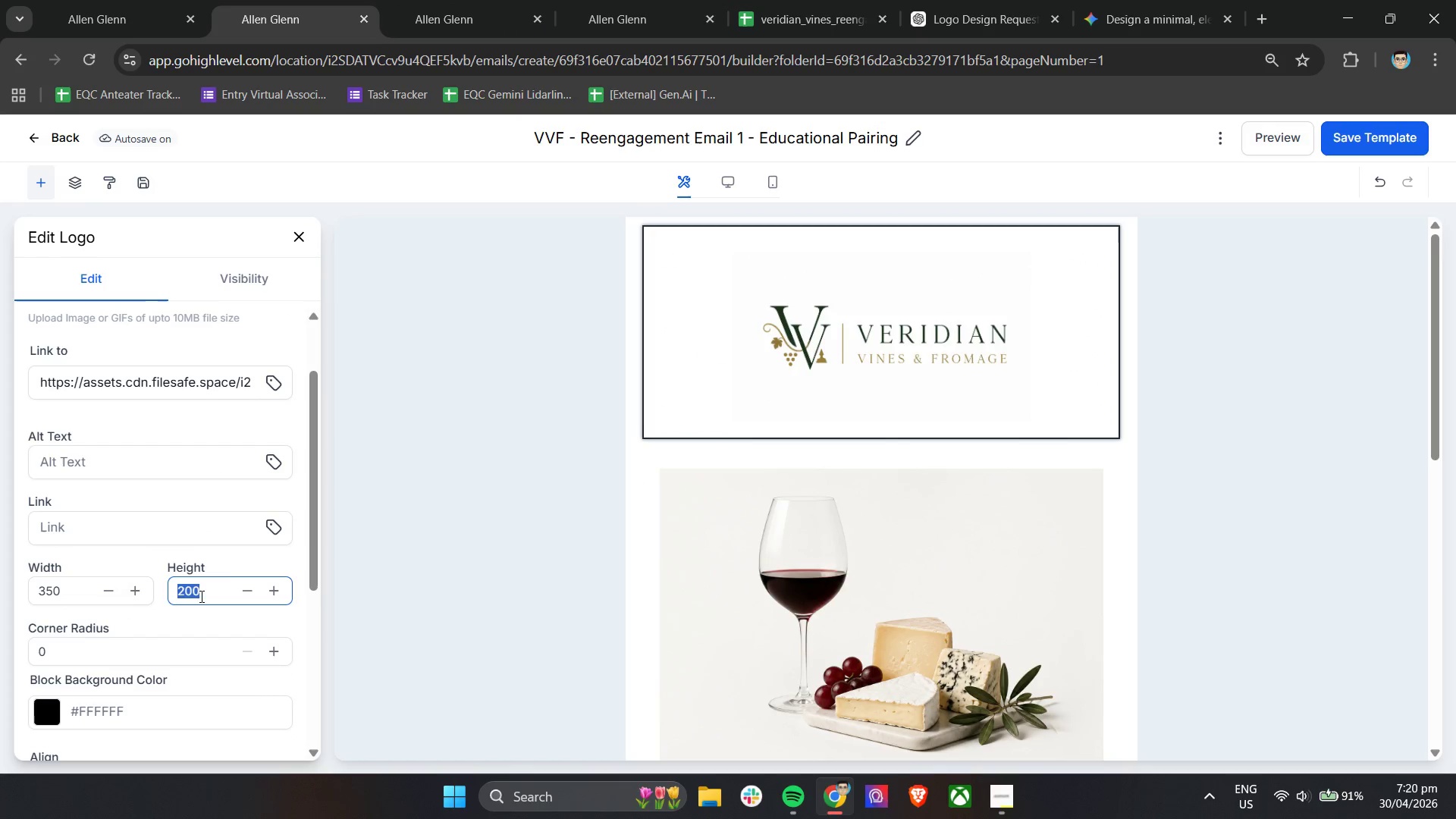 
key(Control+C)
 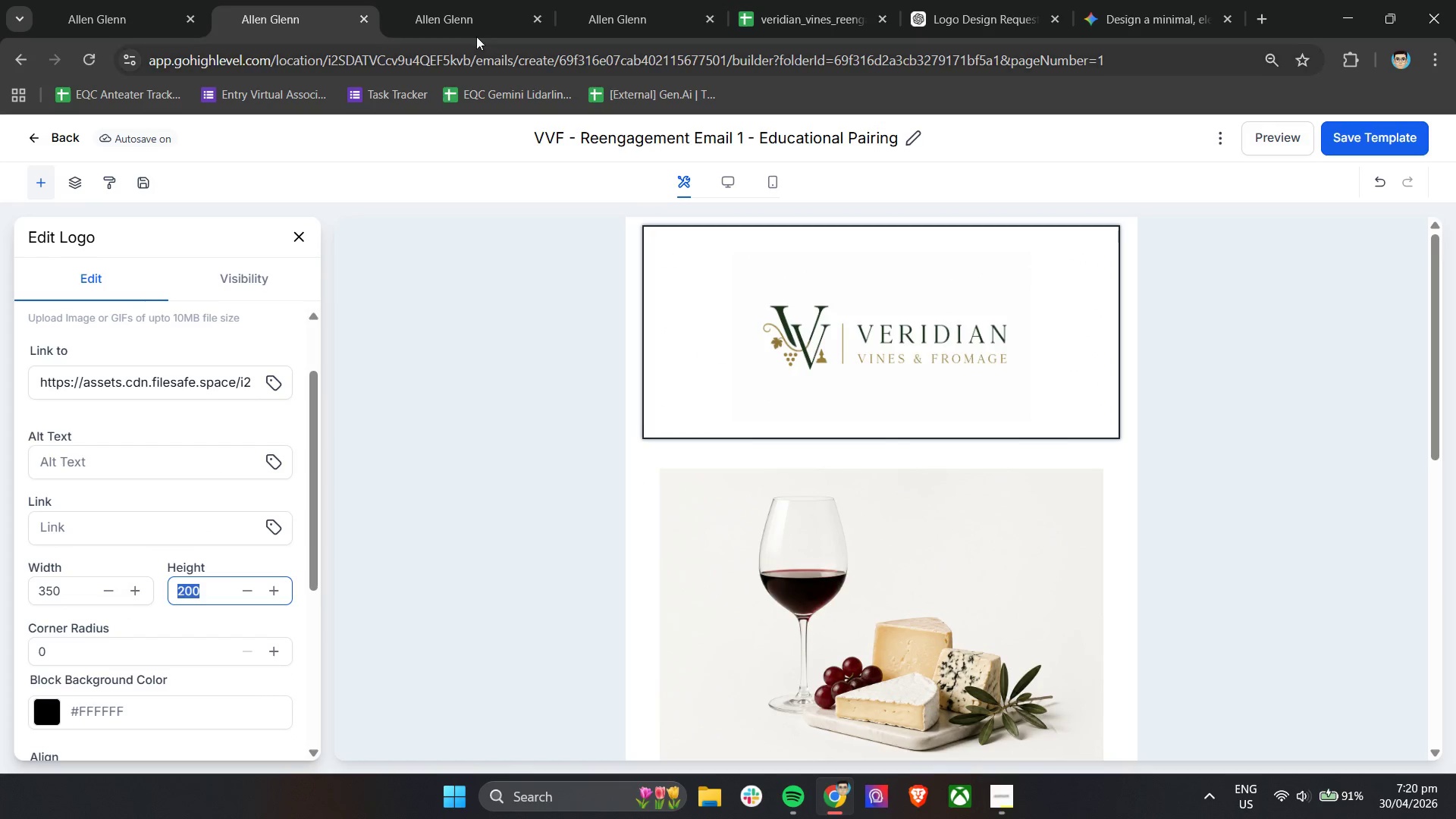 
left_click([512, 0])
 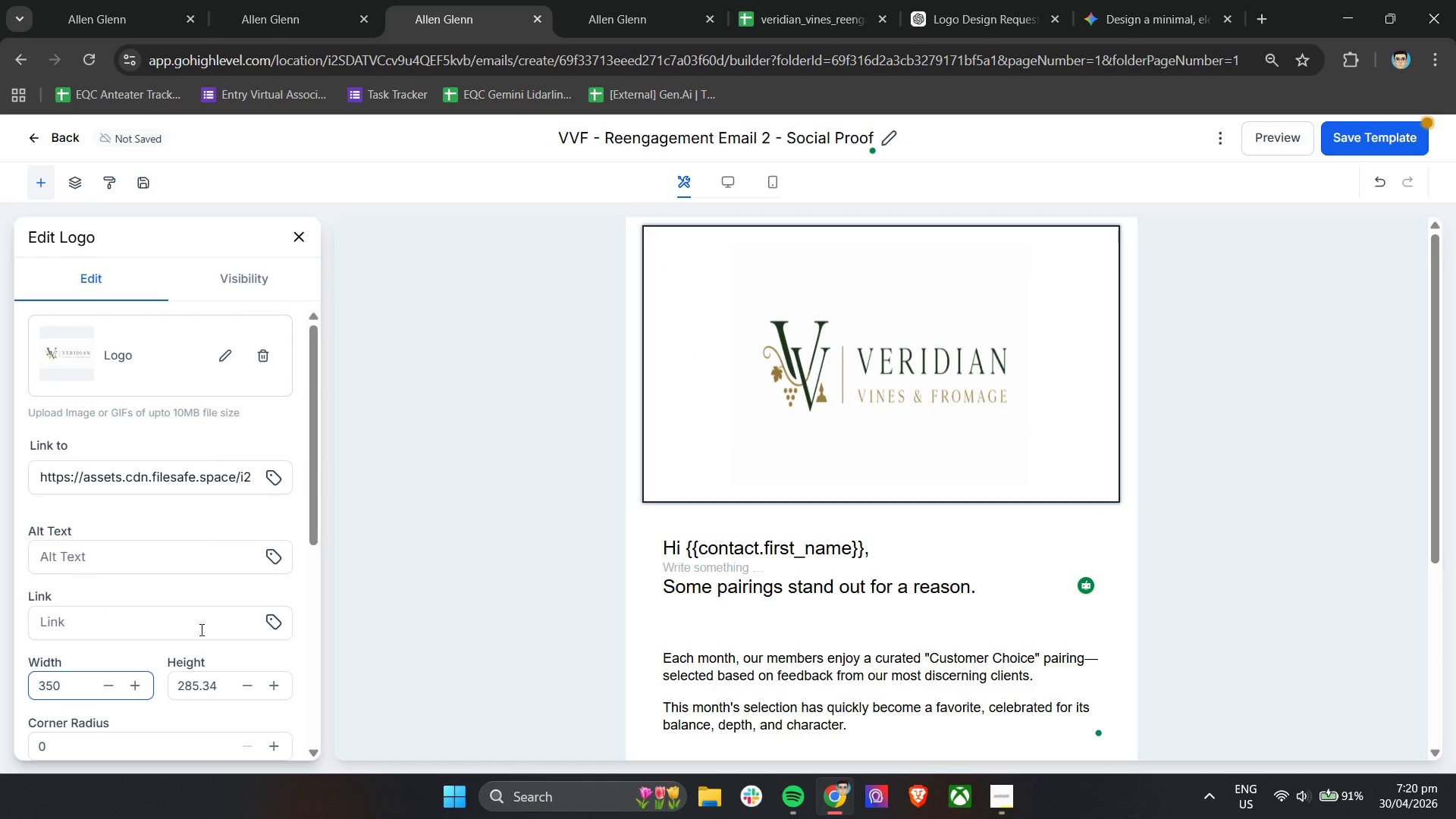 
key(Control+A)